 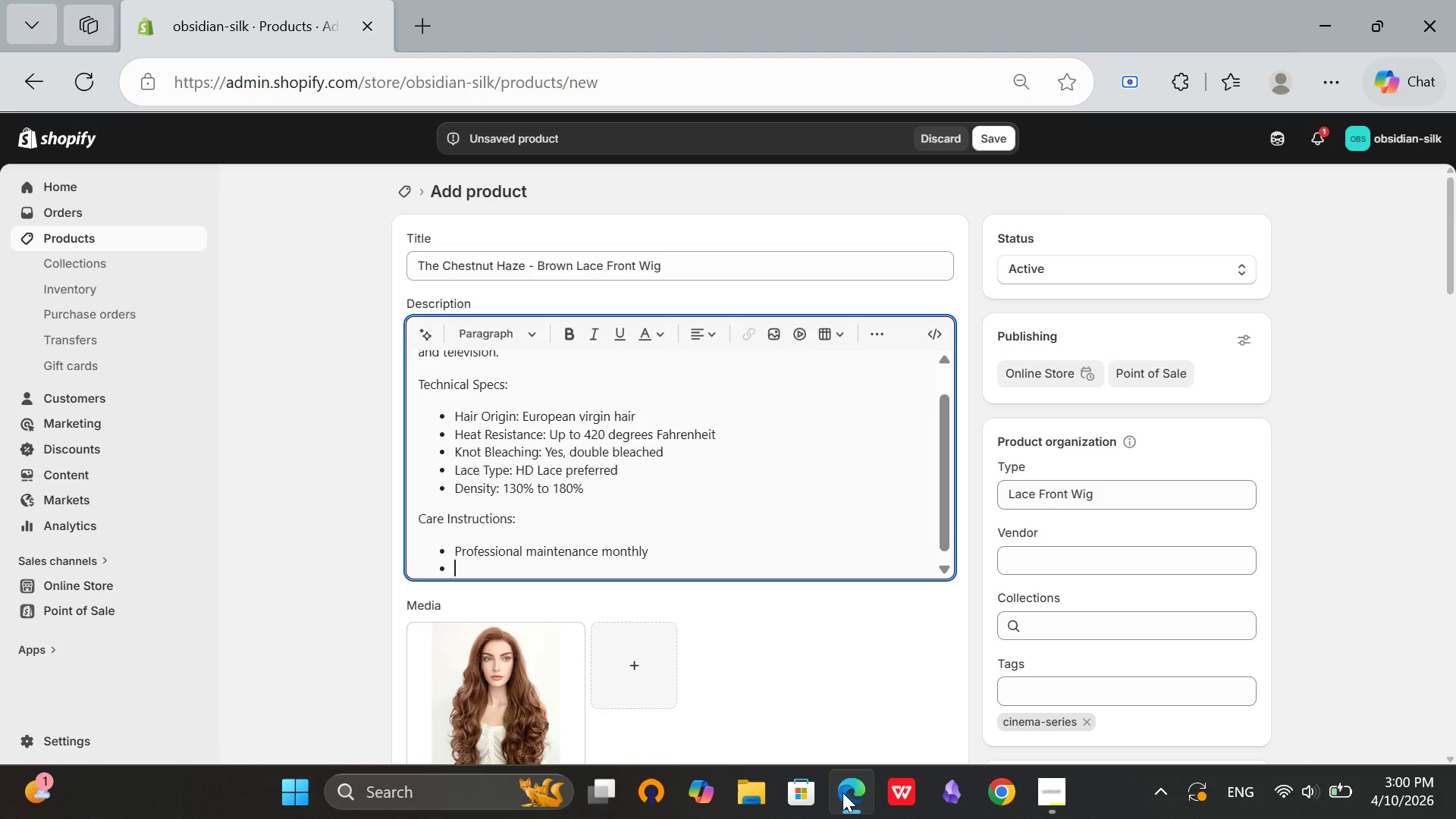 
key(Enter)
 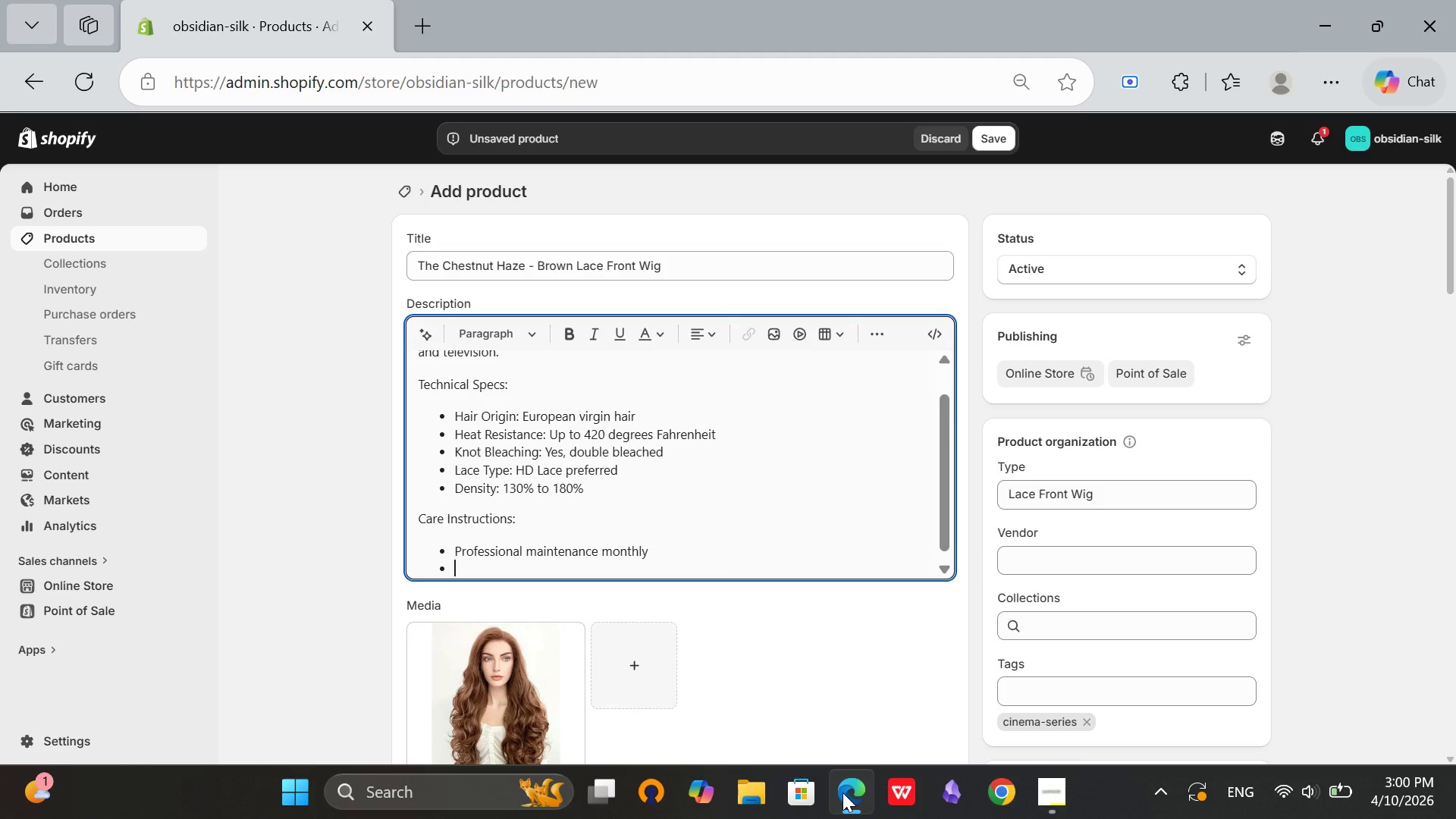 
type(Use heat protectant before styling)
 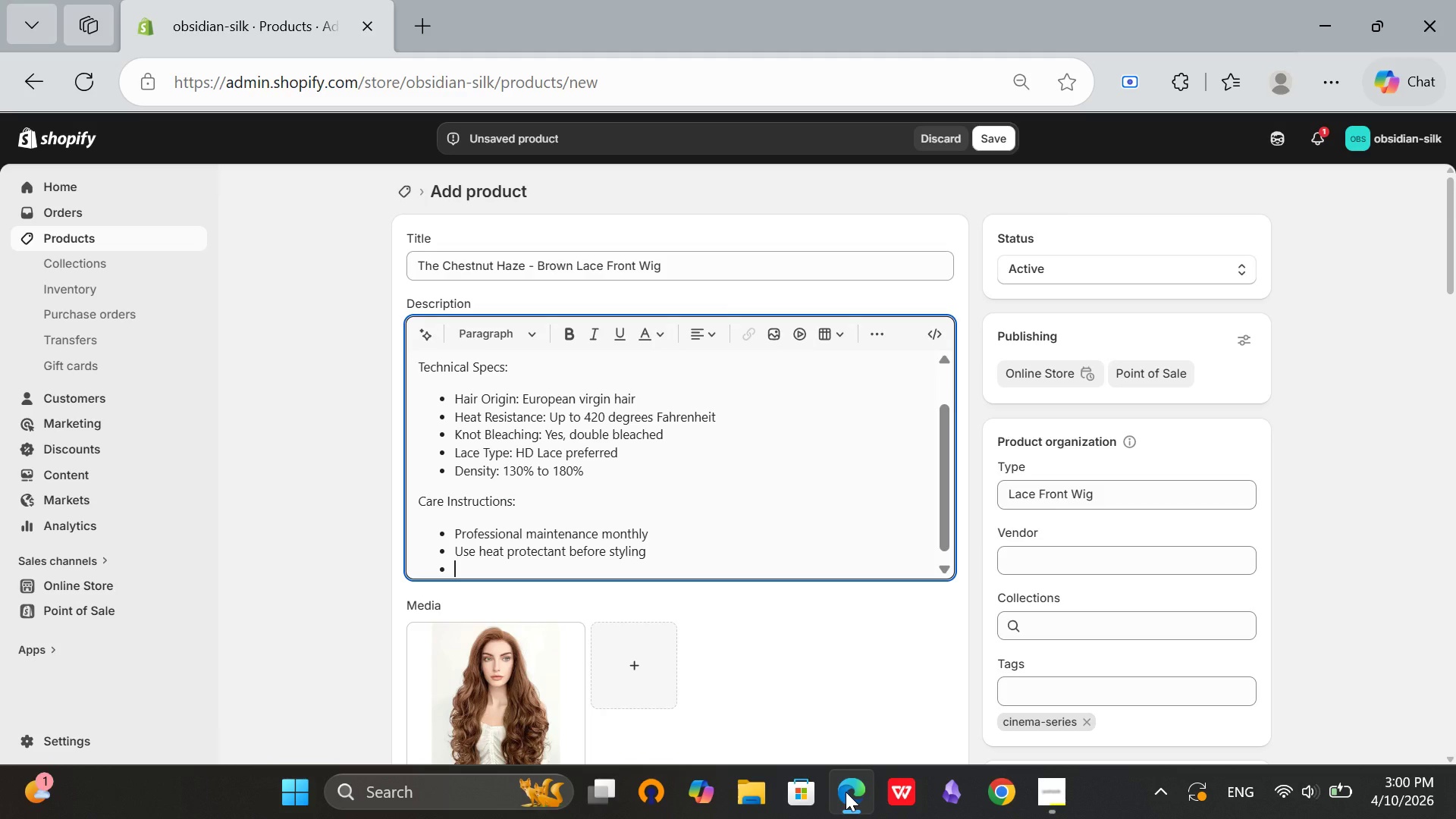 
key(Enter)
 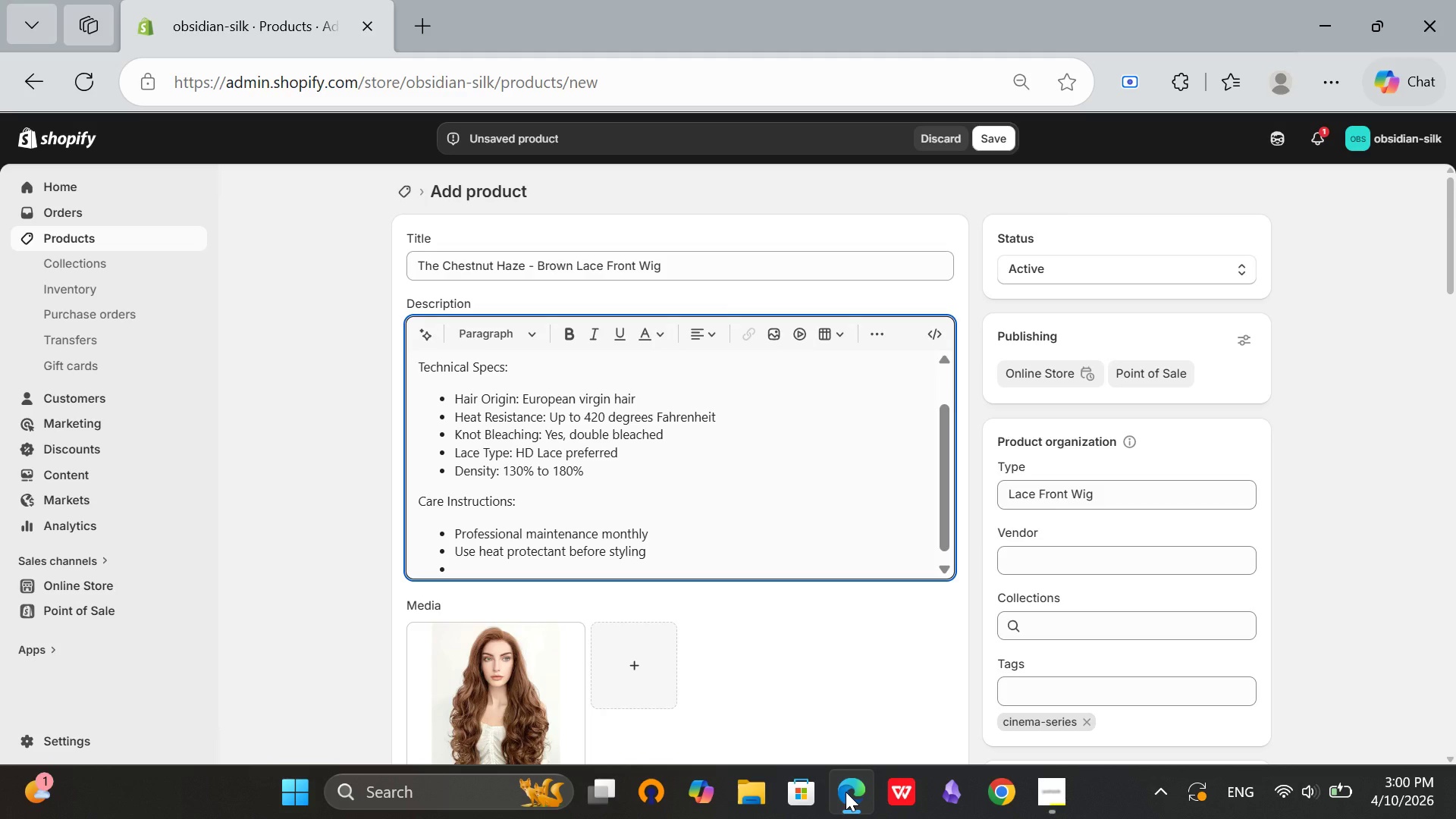 
type(Store on wig stand)
 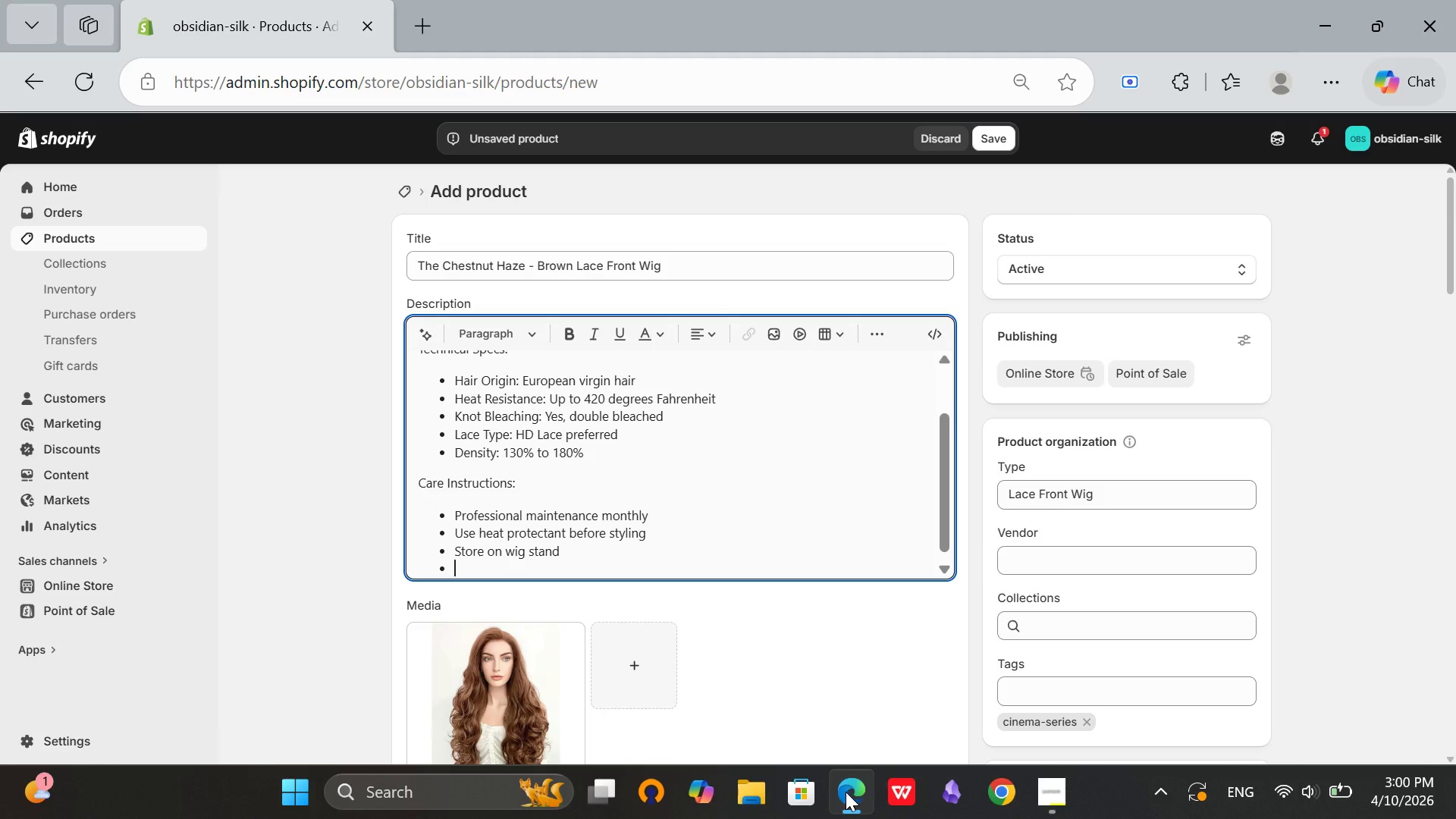 
key(Enter)
 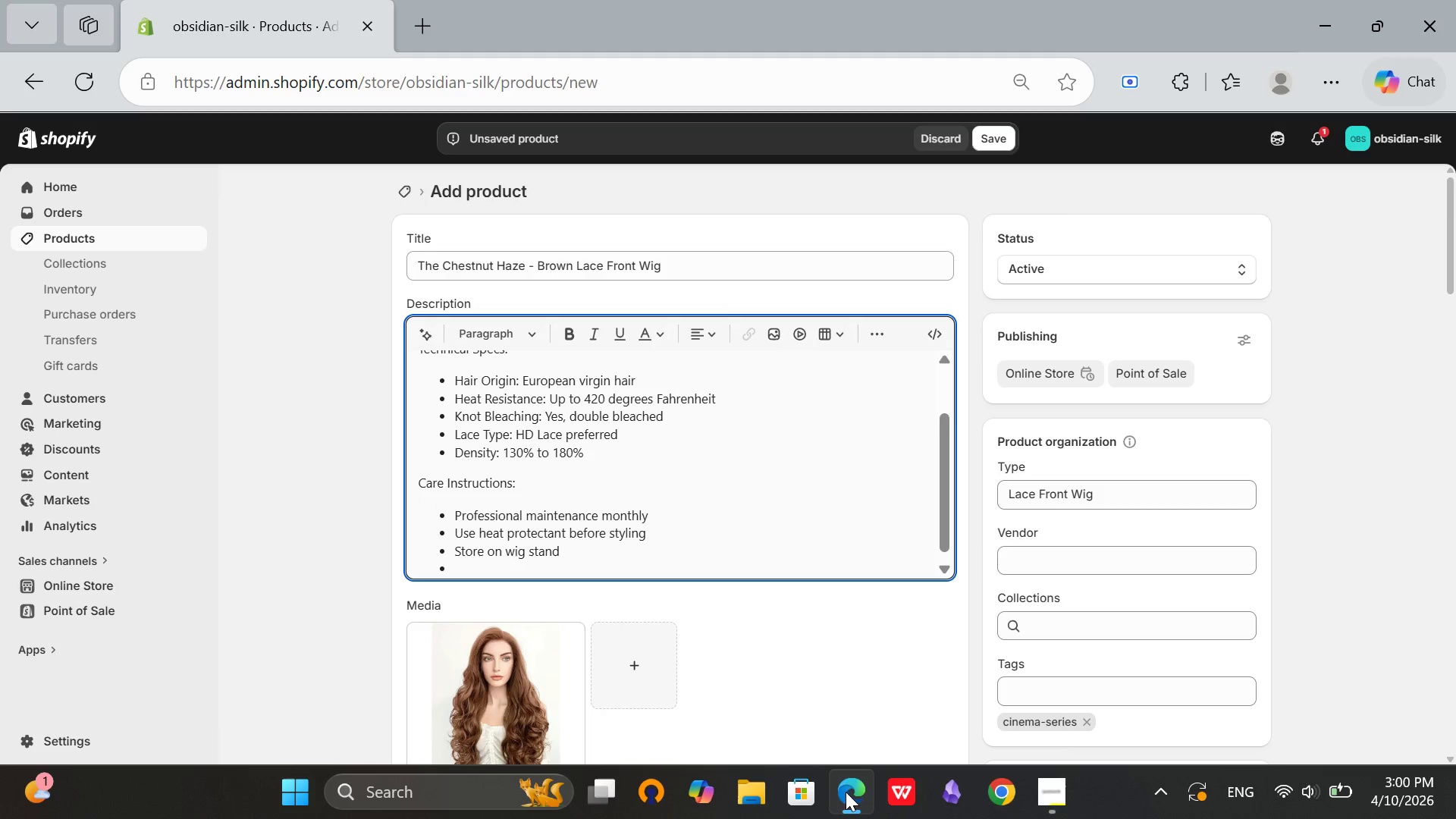 
type(Avoid sleeping in wig)
 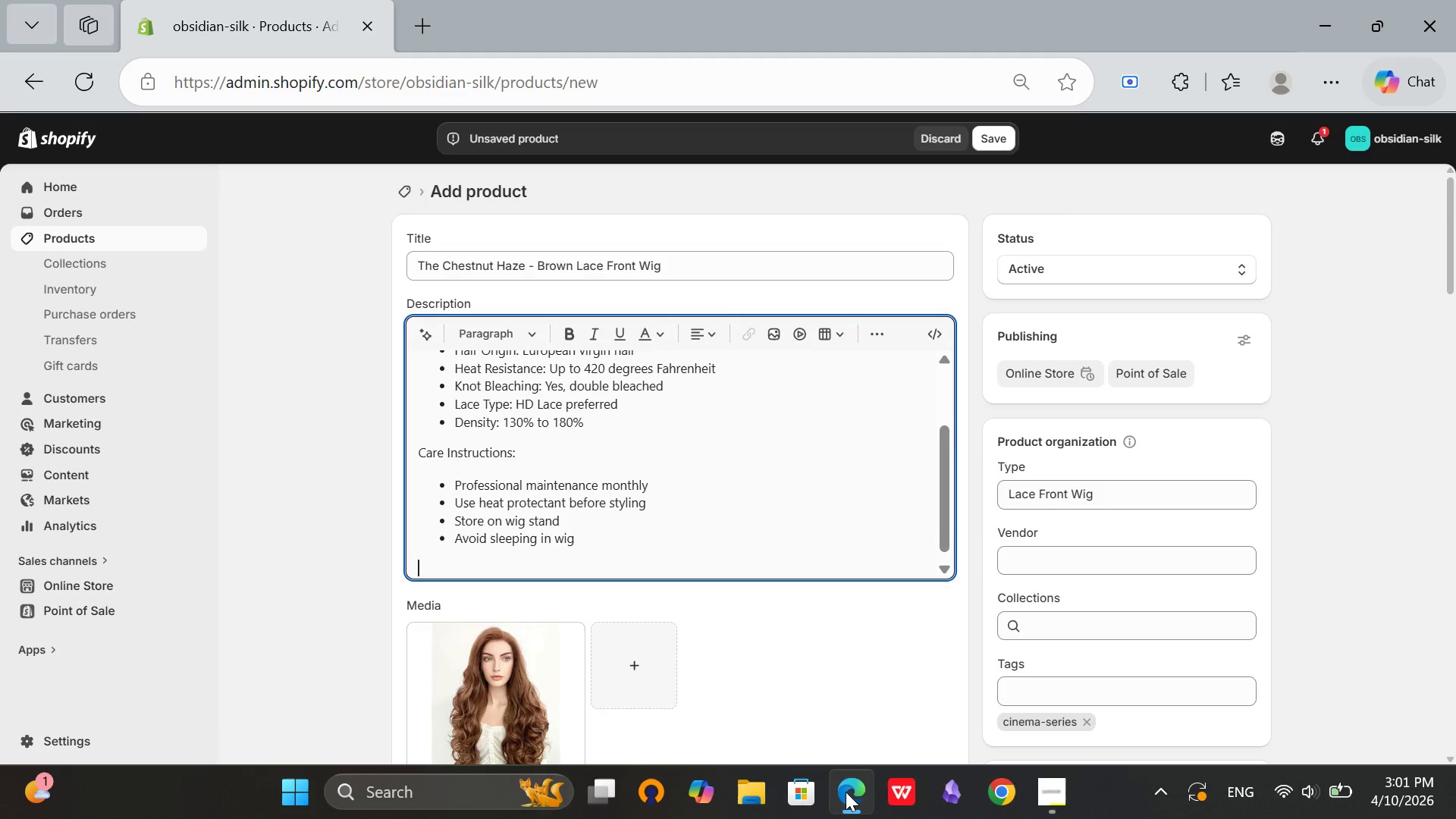 
key(Enter)
 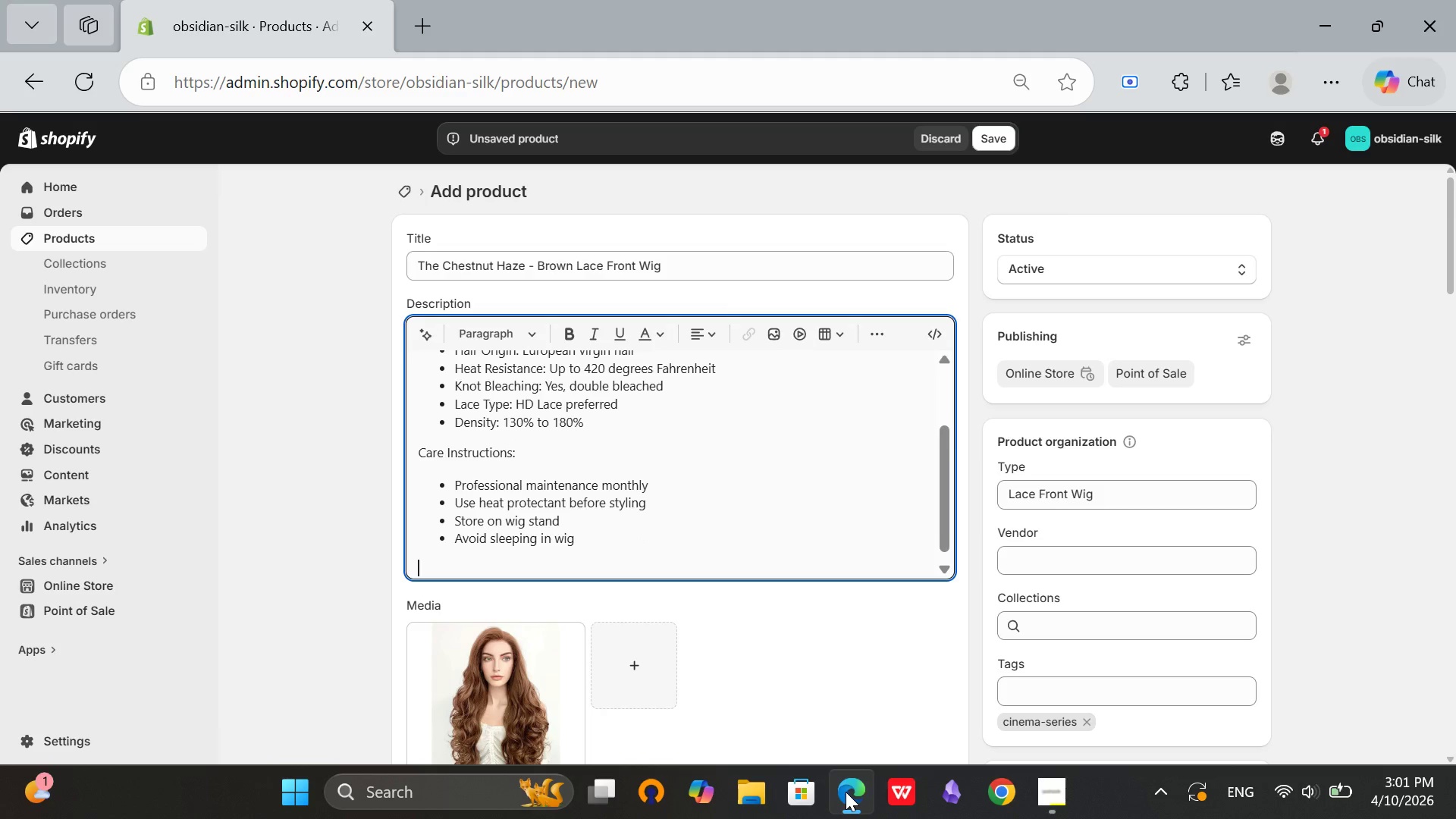 
key(Enter)
 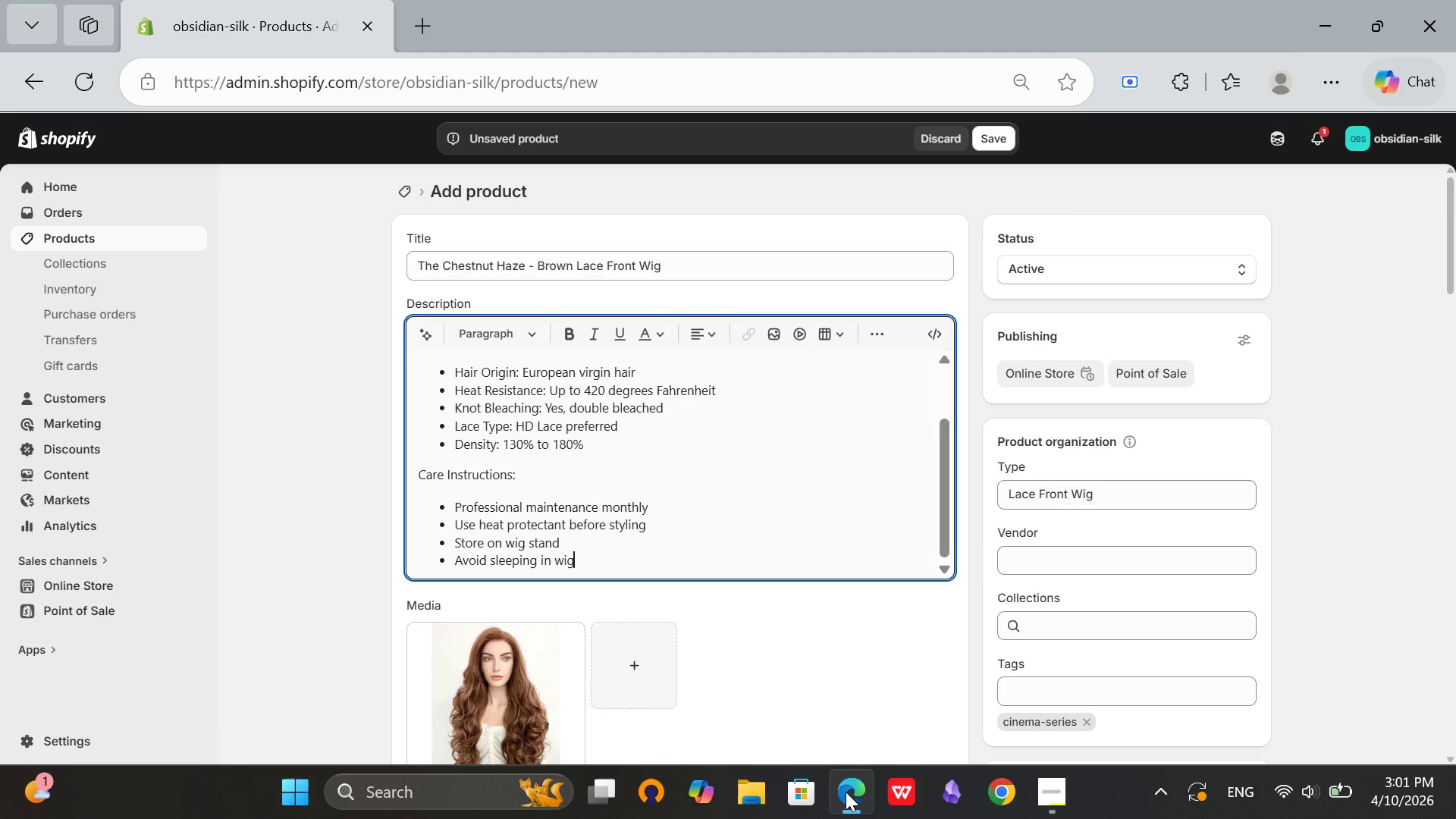 
key(Backspace)
 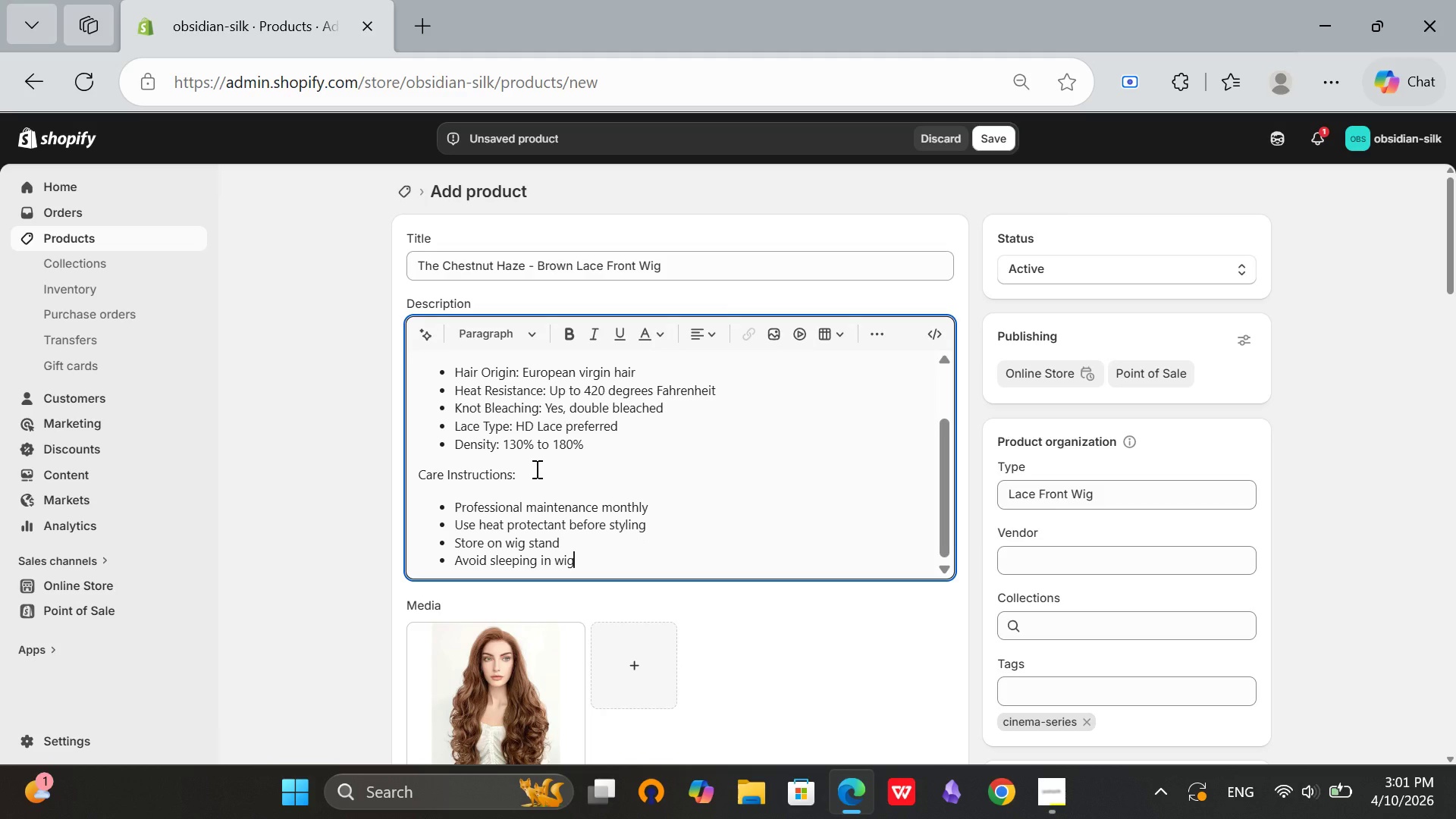 
left_click_drag(start_coordinate=[519, 471], to_coordinate=[407, 473])
 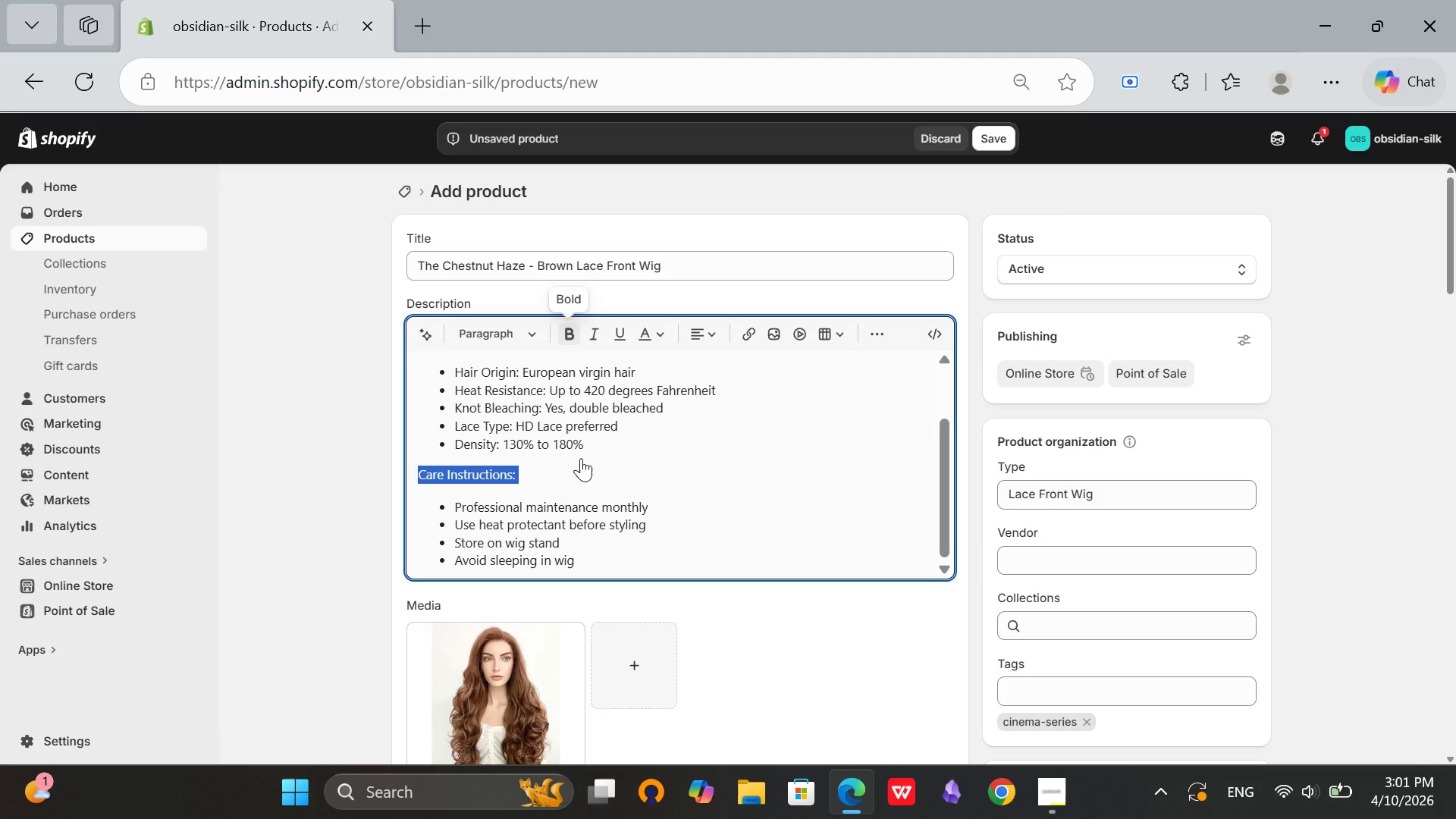 
left_click([576, 337])
 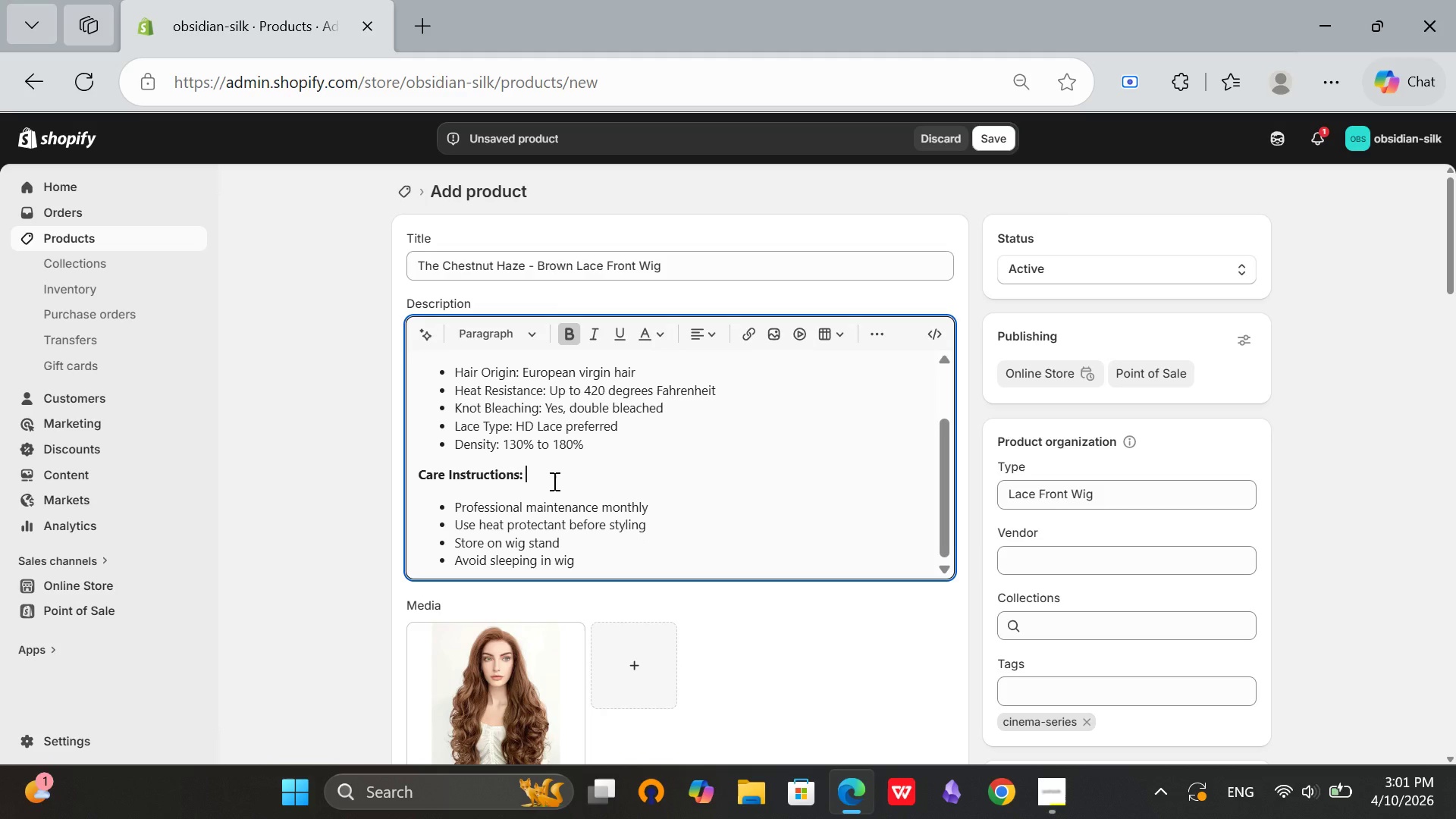 
left_click([538, 471])
 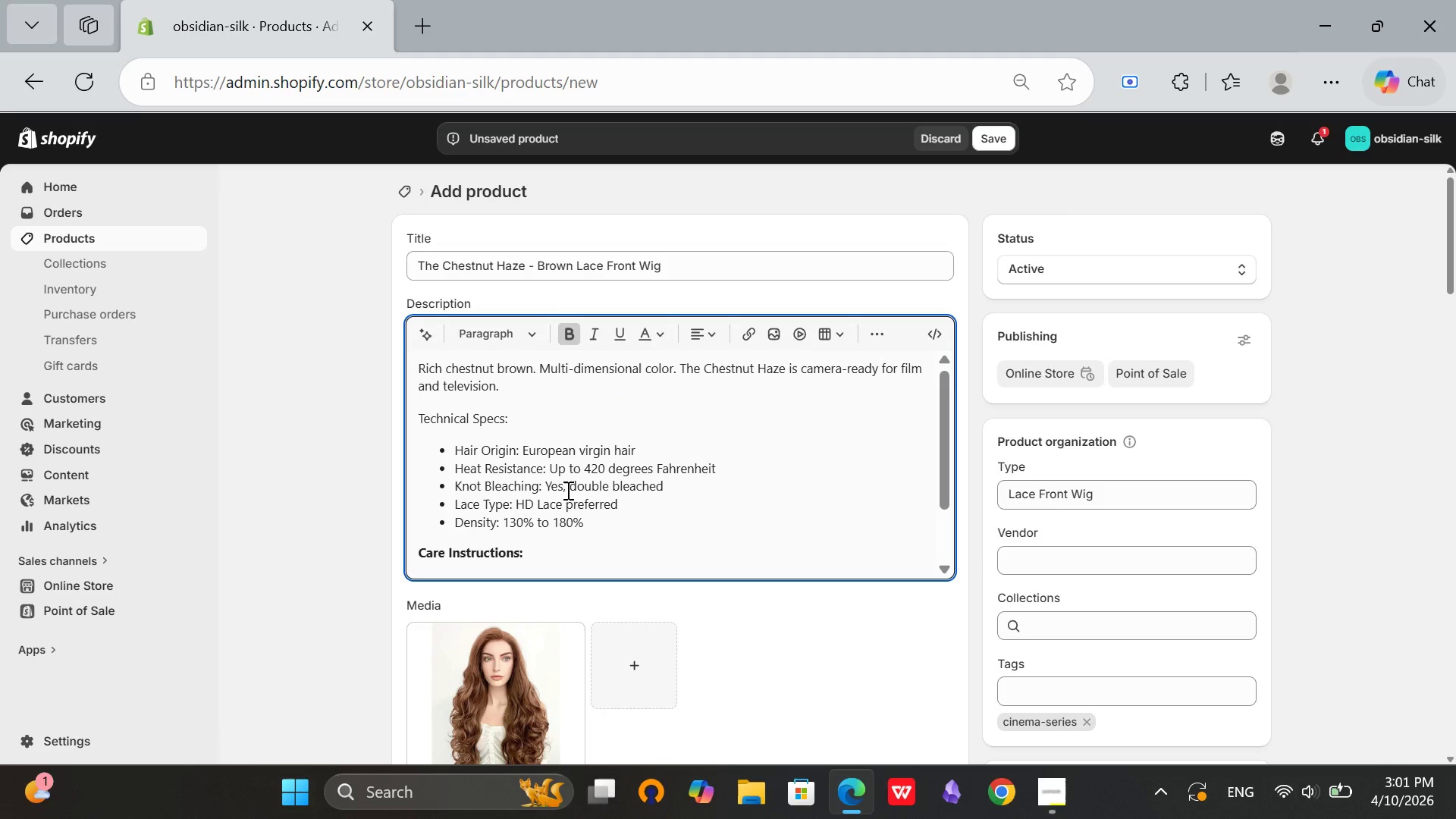 
scroll: coordinate [566, 490], scroll_direction: up, amount: 3.0
 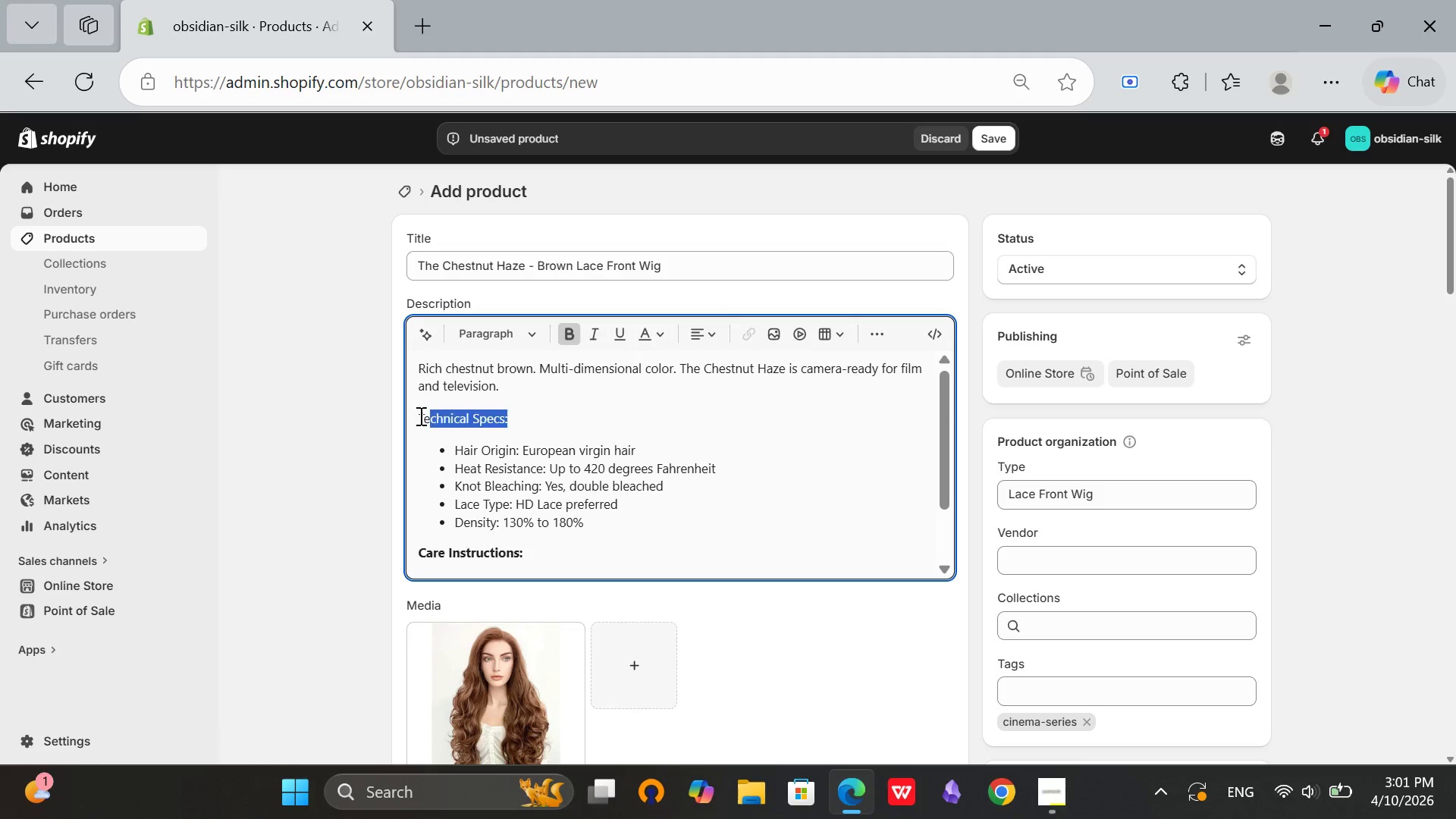 
left_click_drag(start_coordinate=[508, 419], to_coordinate=[407, 416])
 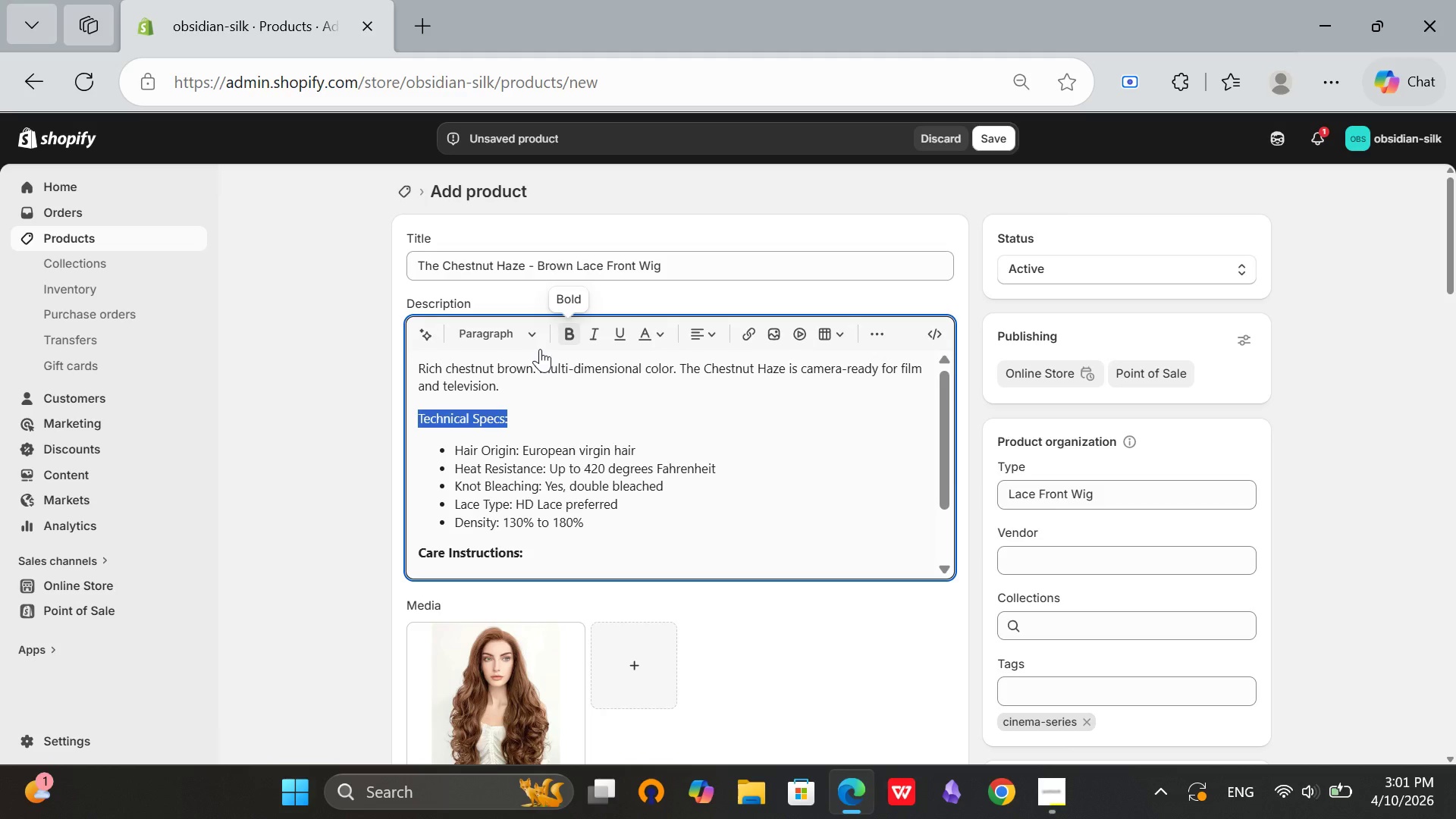 
left_click([572, 330])
 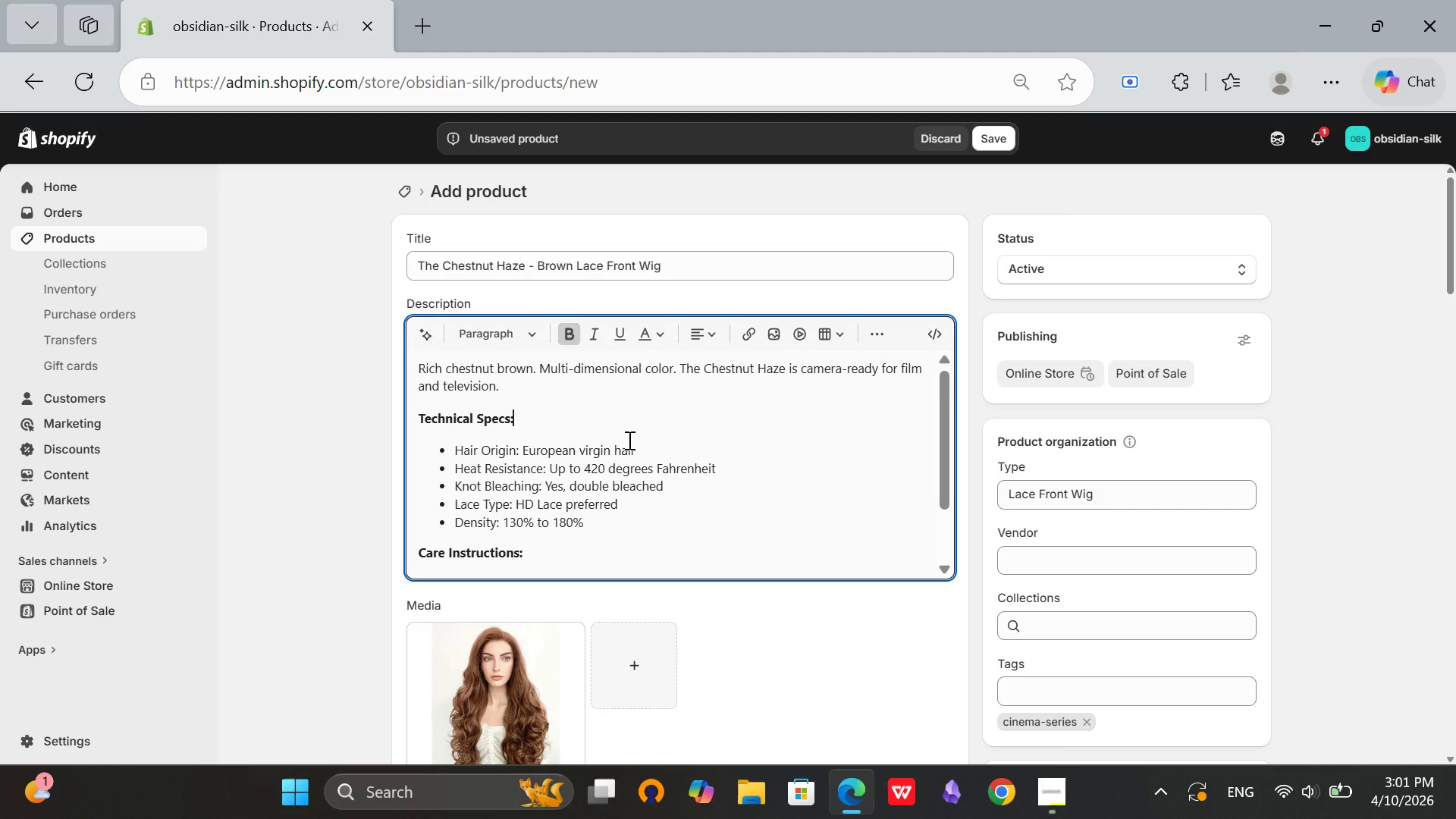 
left_click([516, 424])
 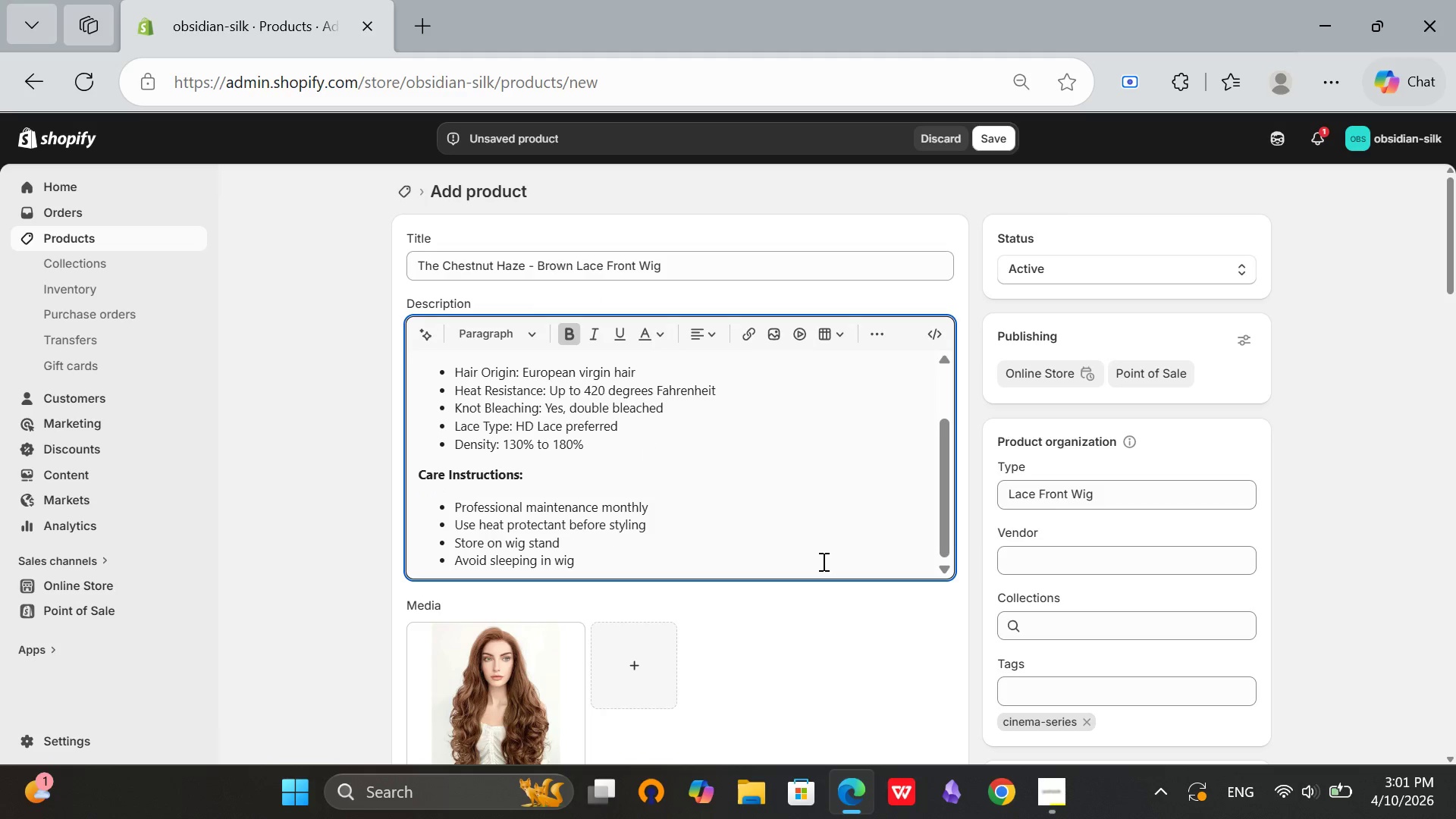 
scroll: coordinate [803, 606], scroll_direction: down, amount: 6.0
 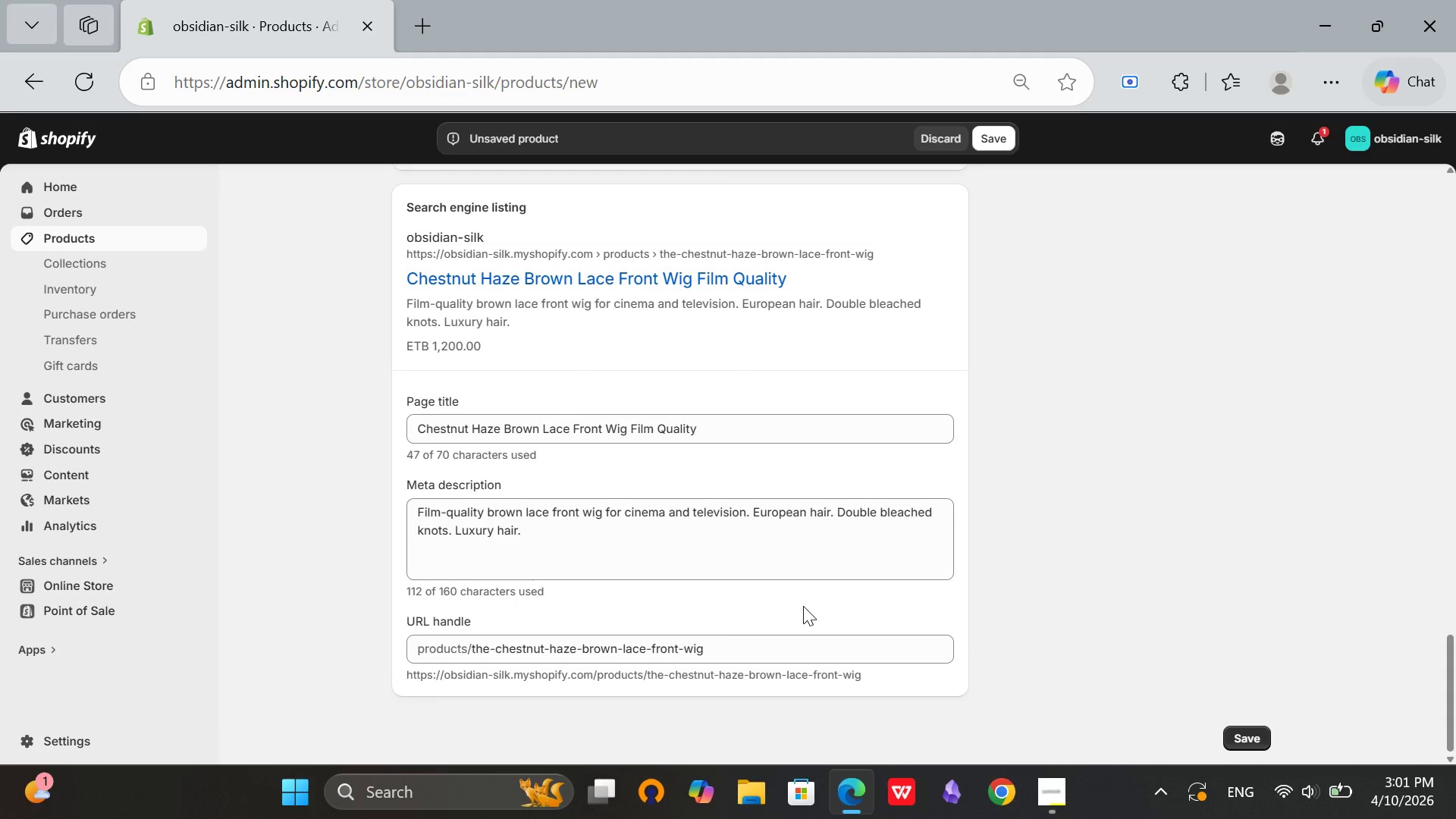 
scroll: coordinate [706, 696], scroll_direction: up, amount: 1.0
 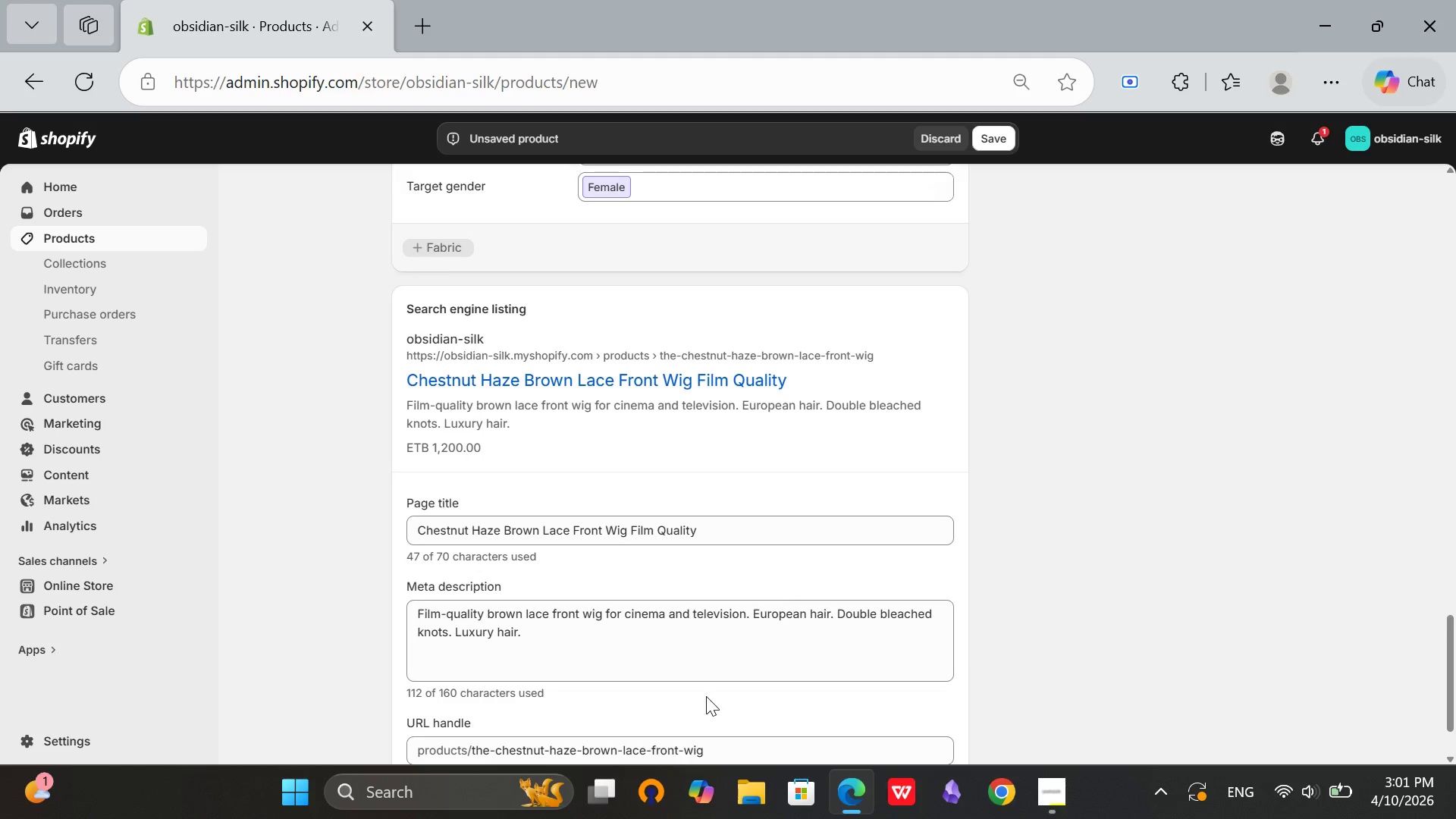 
scroll: coordinate [706, 696], scroll_direction: down, amount: 2.0
 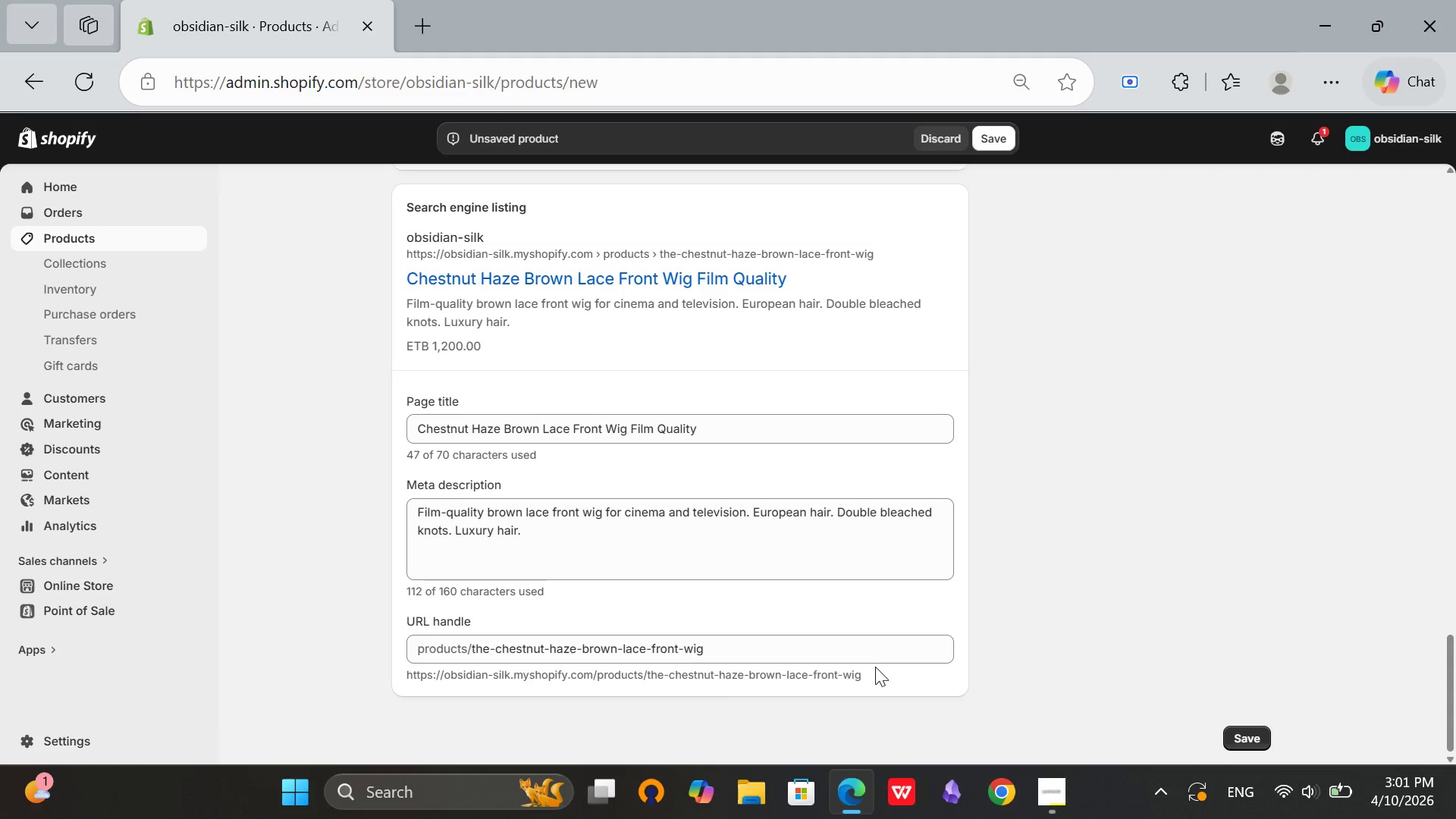 
scroll: coordinate [875, 667], scroll_direction: up, amount: 23.0
 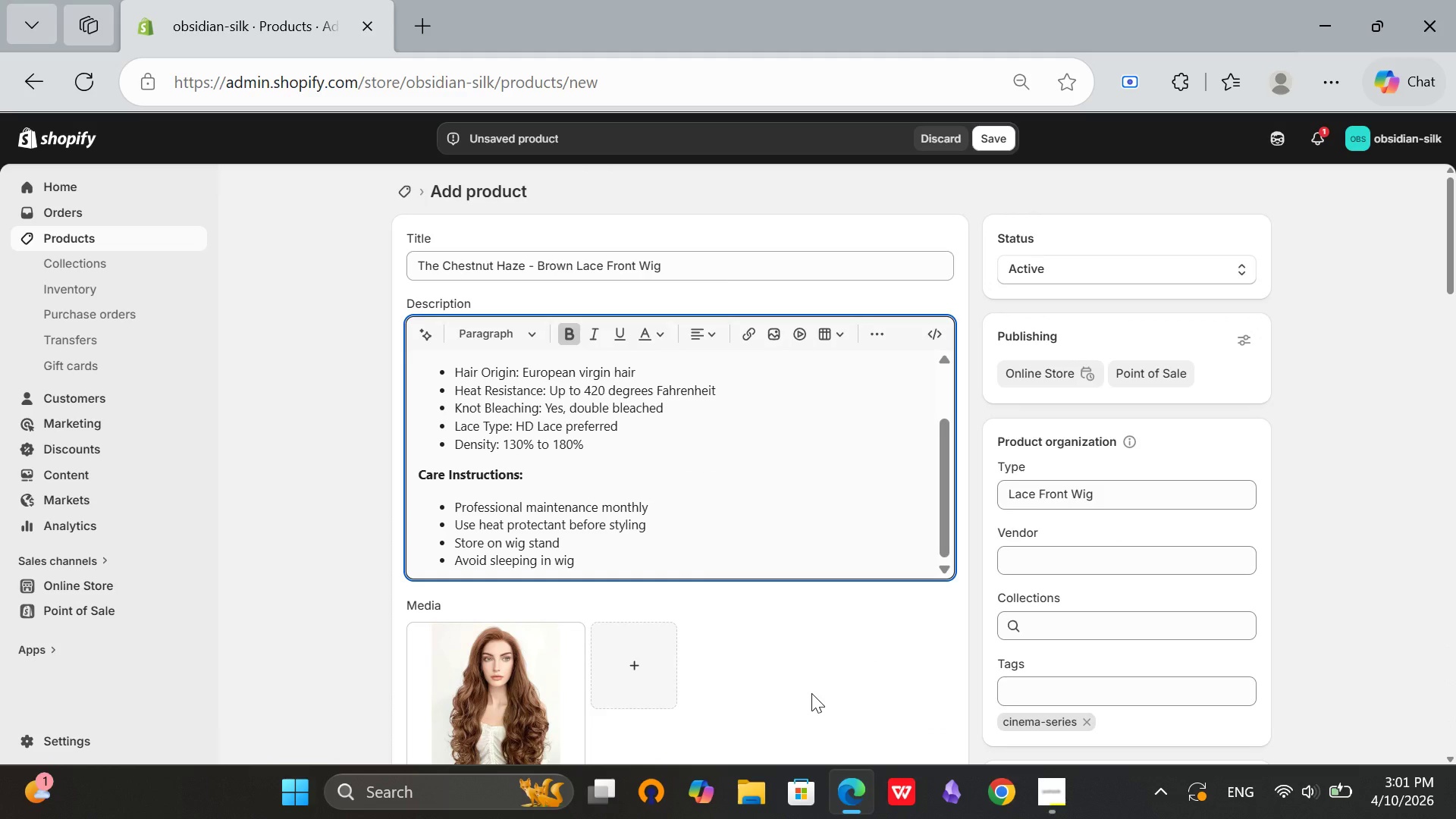 
wait(6.83)
 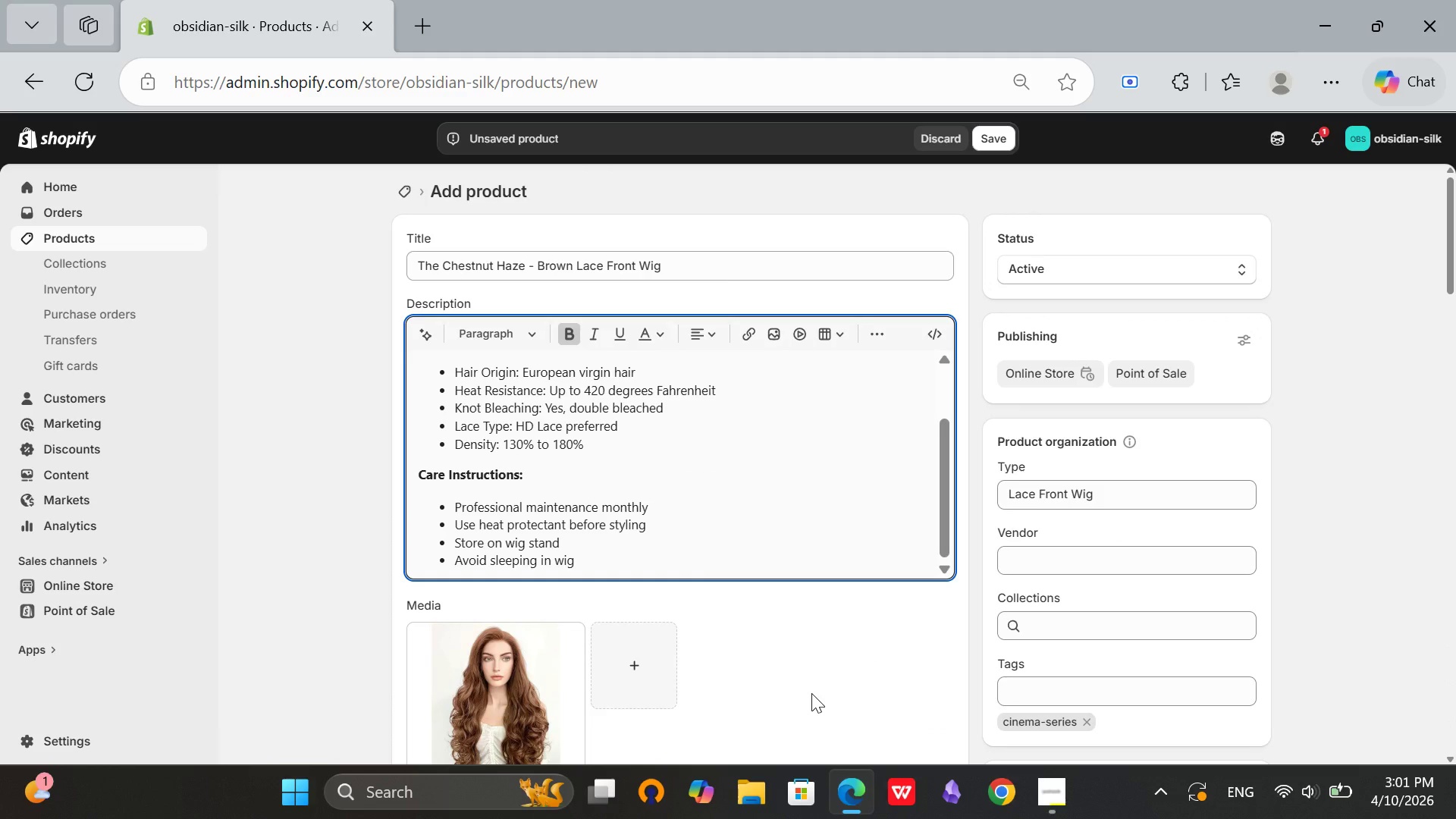 
scroll: coordinate [1279, 557], scroll_direction: down, amount: 11.0
 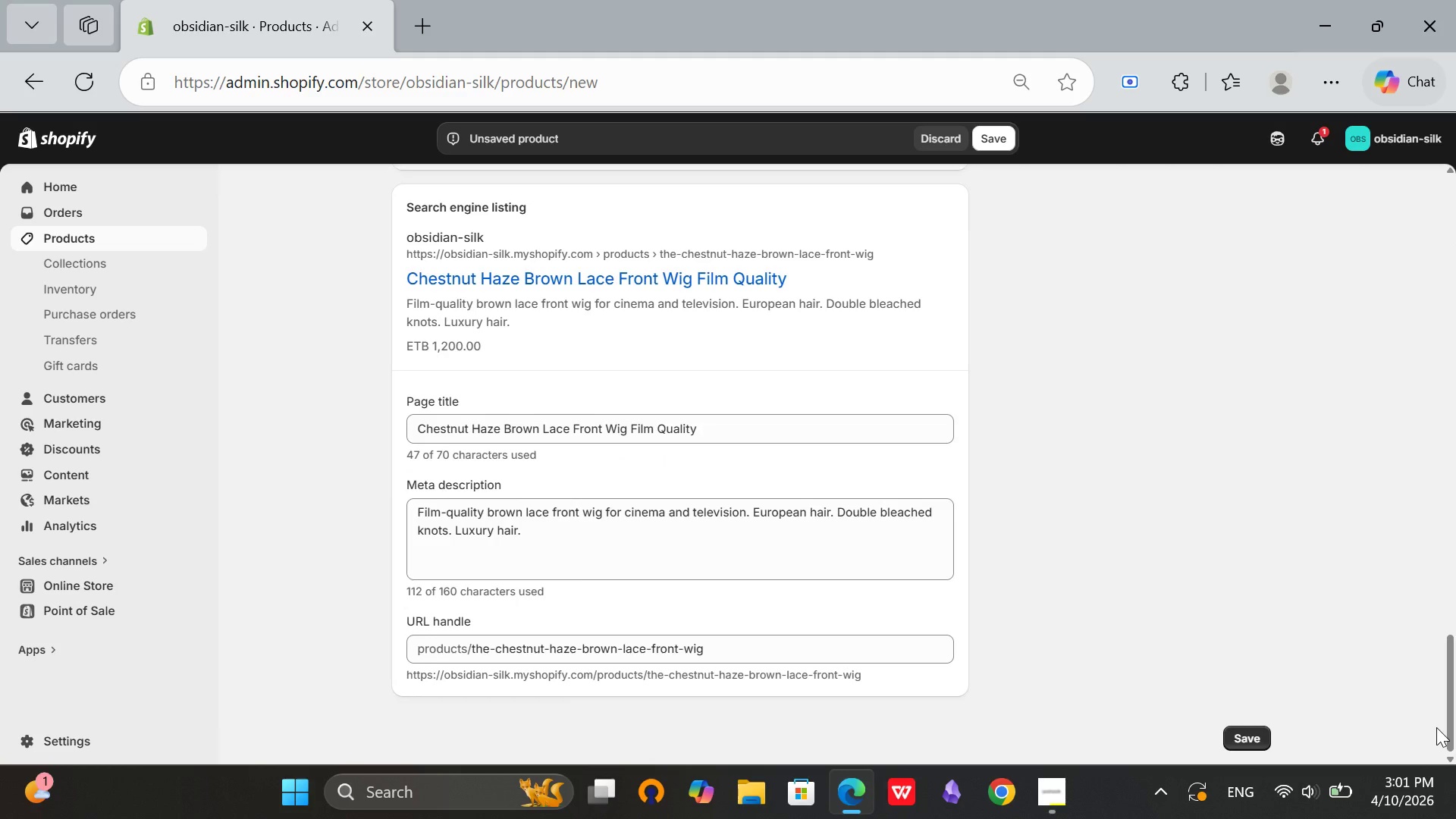 
left_click_drag(start_coordinate=[1448, 720], to_coordinate=[1372, 217])
 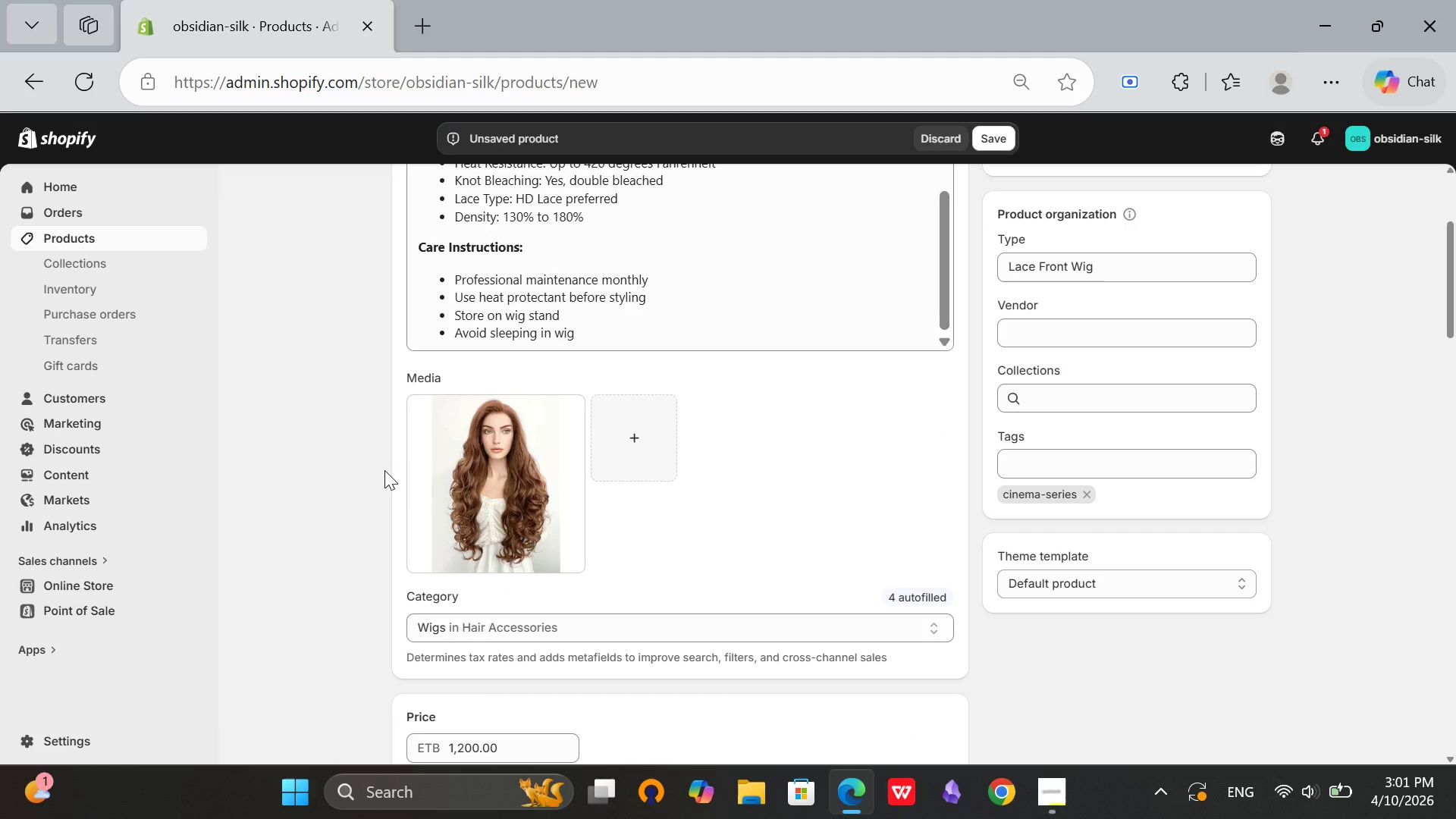 
scroll: coordinate [830, 519], scroll_direction: down, amount: 2.0
 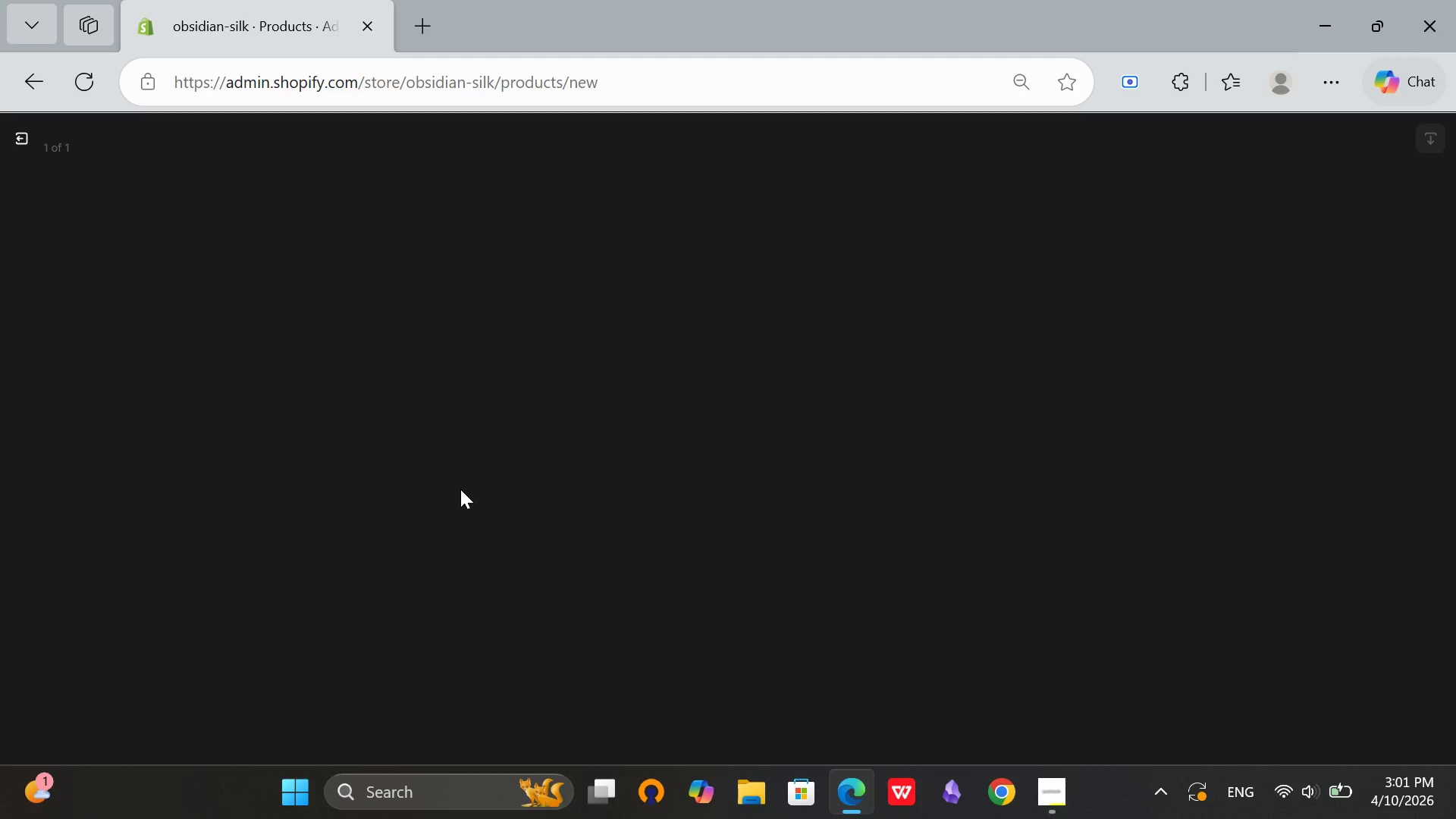 
left_click([460, 489])
 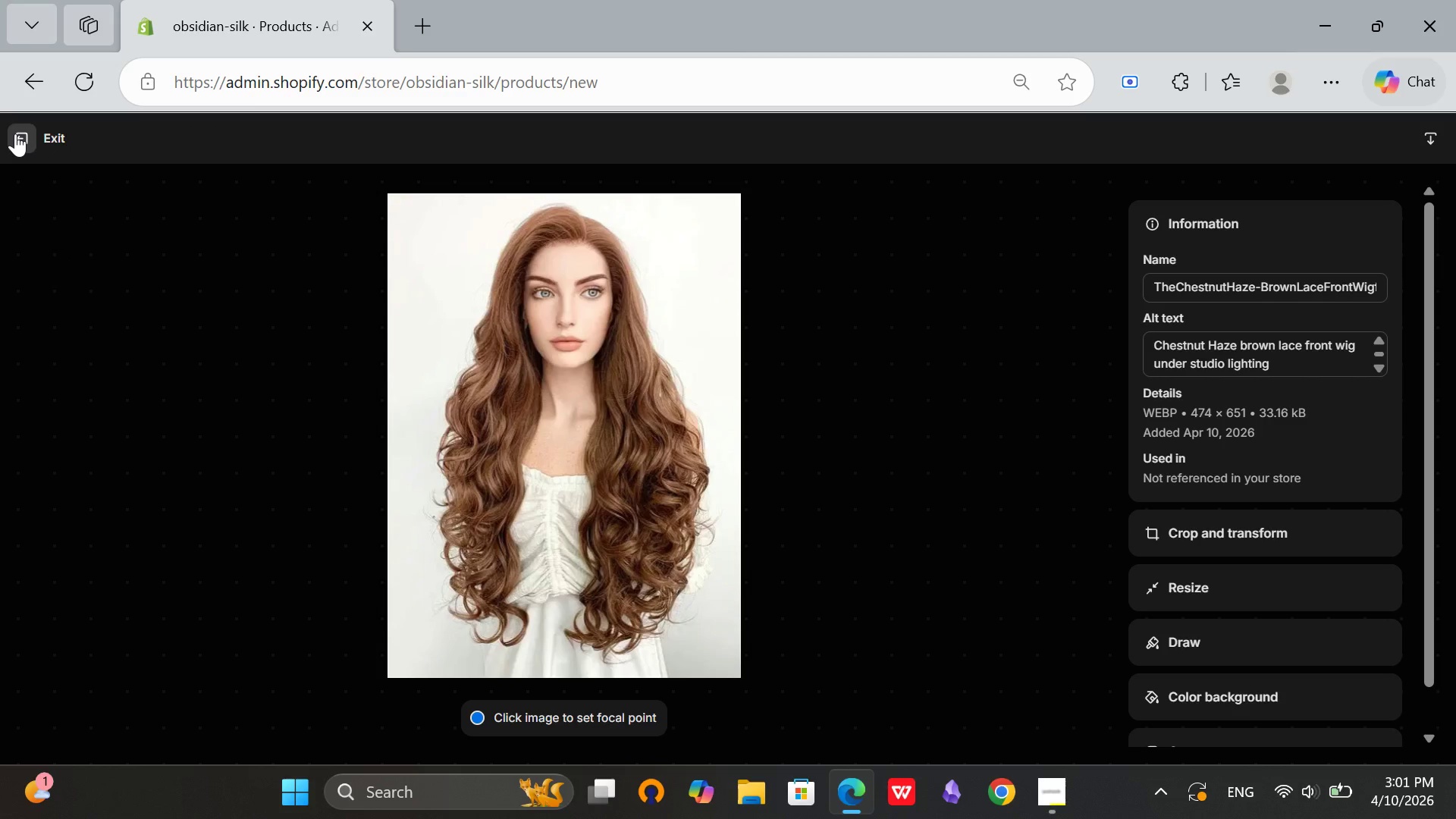 
left_click([15, 133])
 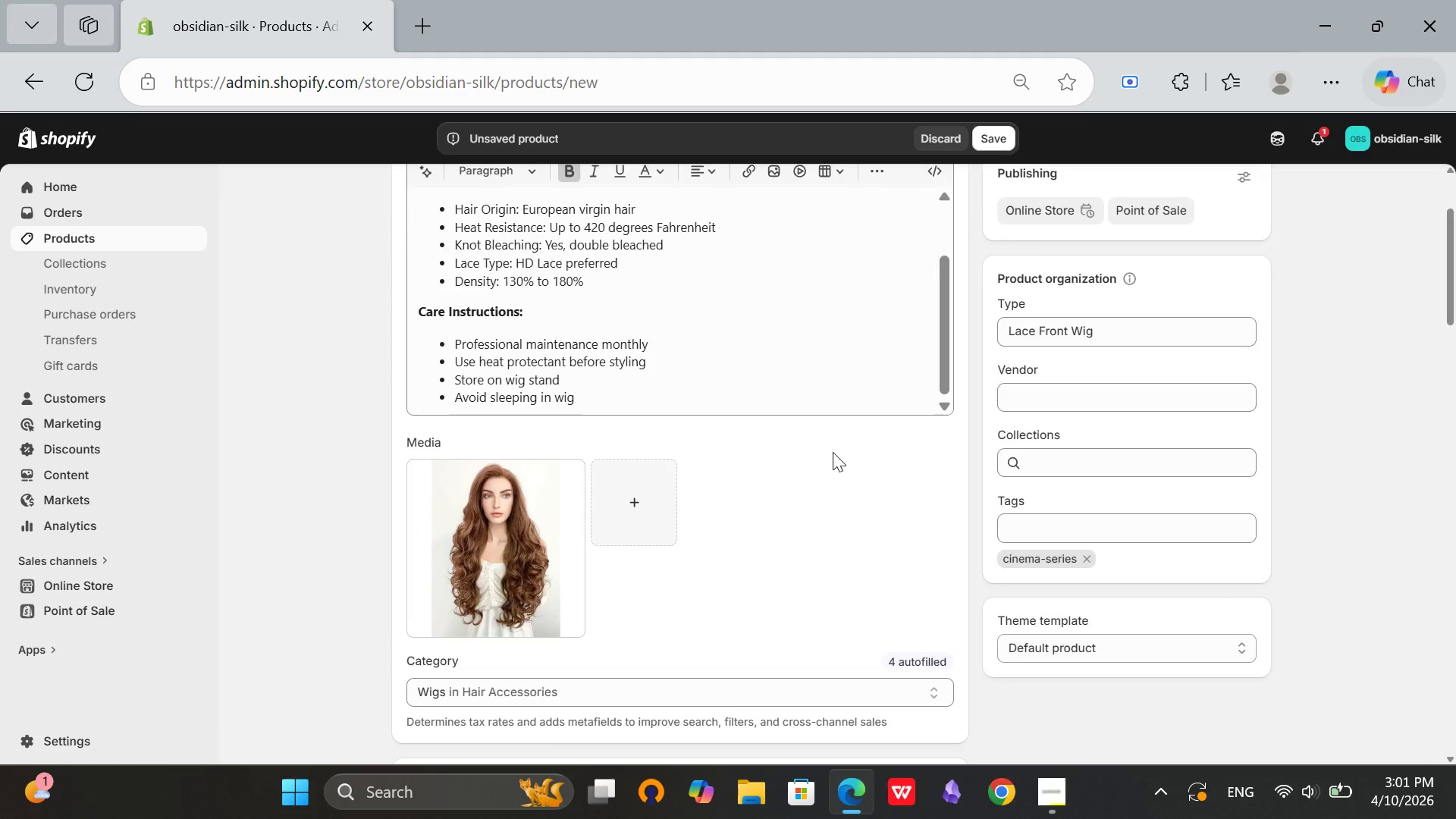 
scroll: coordinate [826, 495], scroll_direction: up, amount: 7.0
 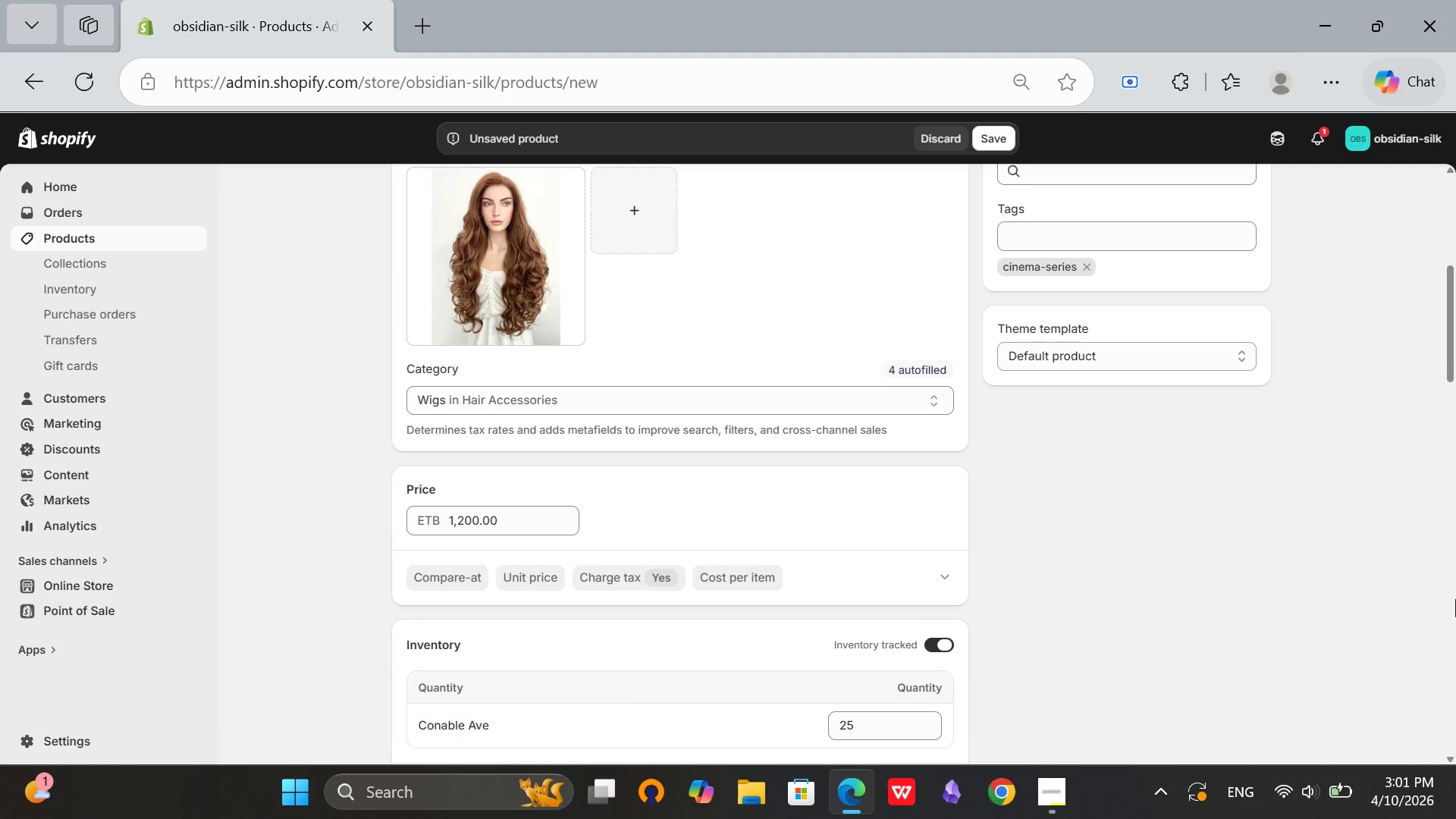 
scroll: coordinate [845, 623], scroll_direction: down, amount: 27.0
 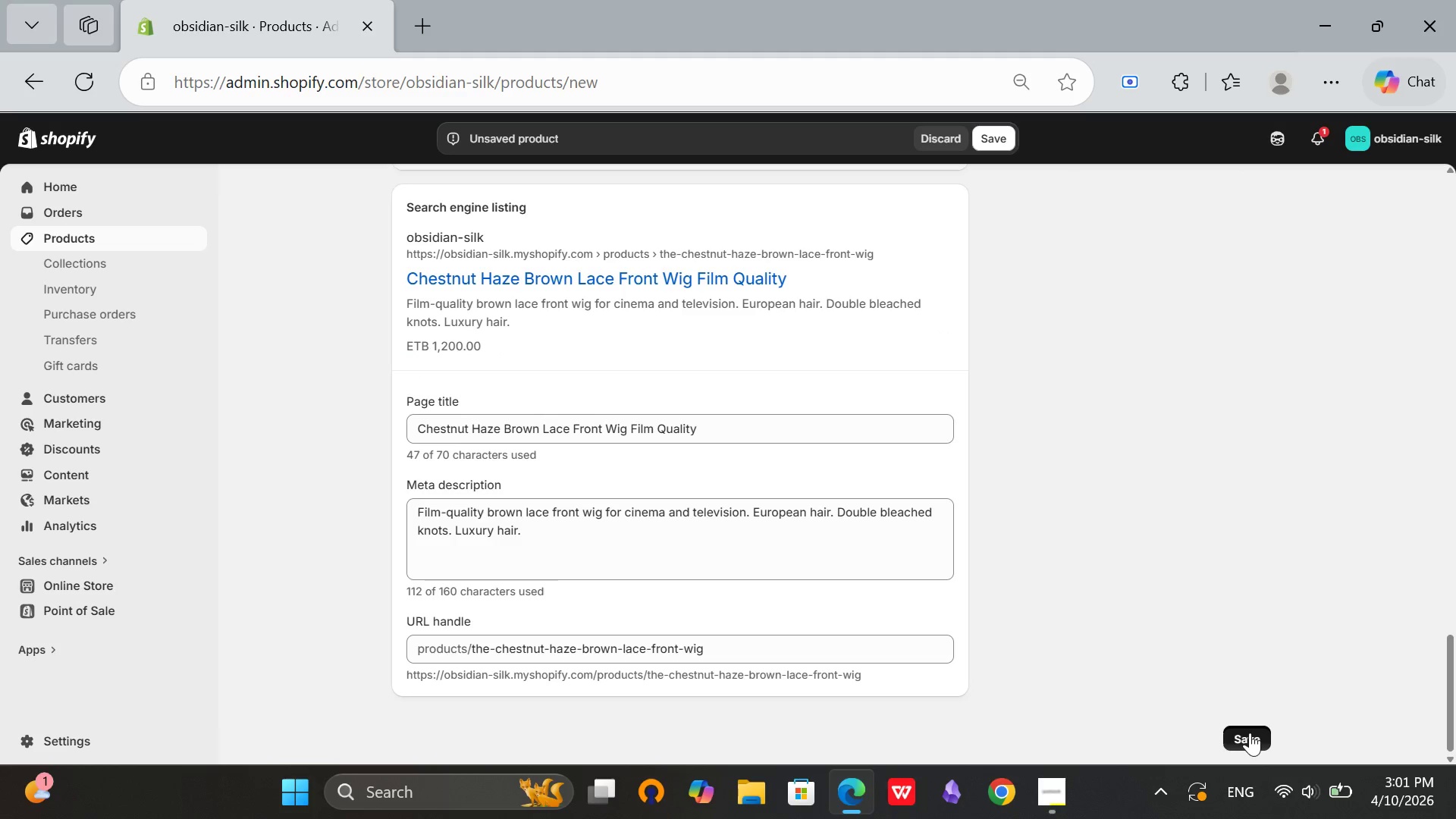 
left_click([1250, 733])
 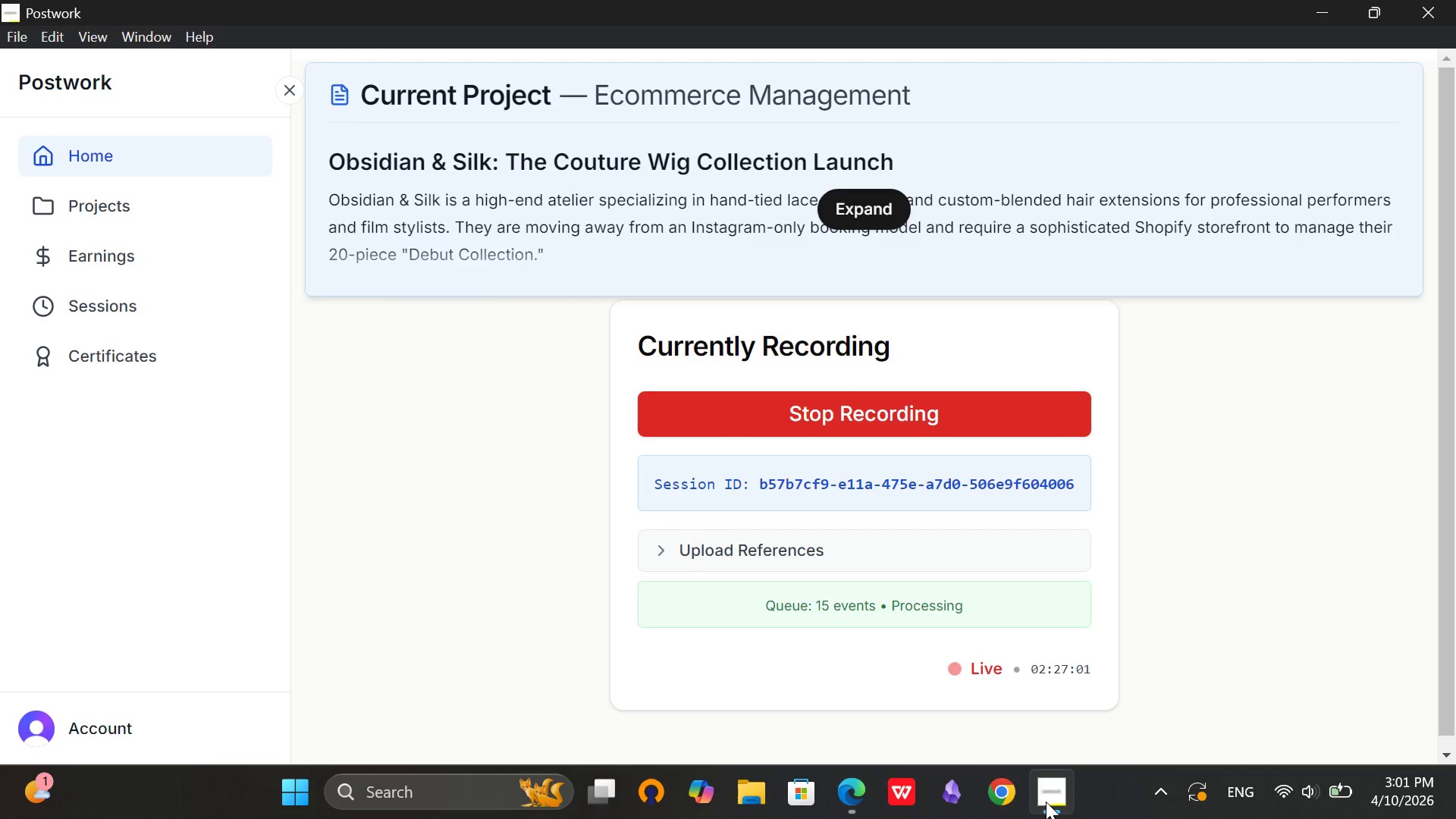 
left_click([1046, 801])